 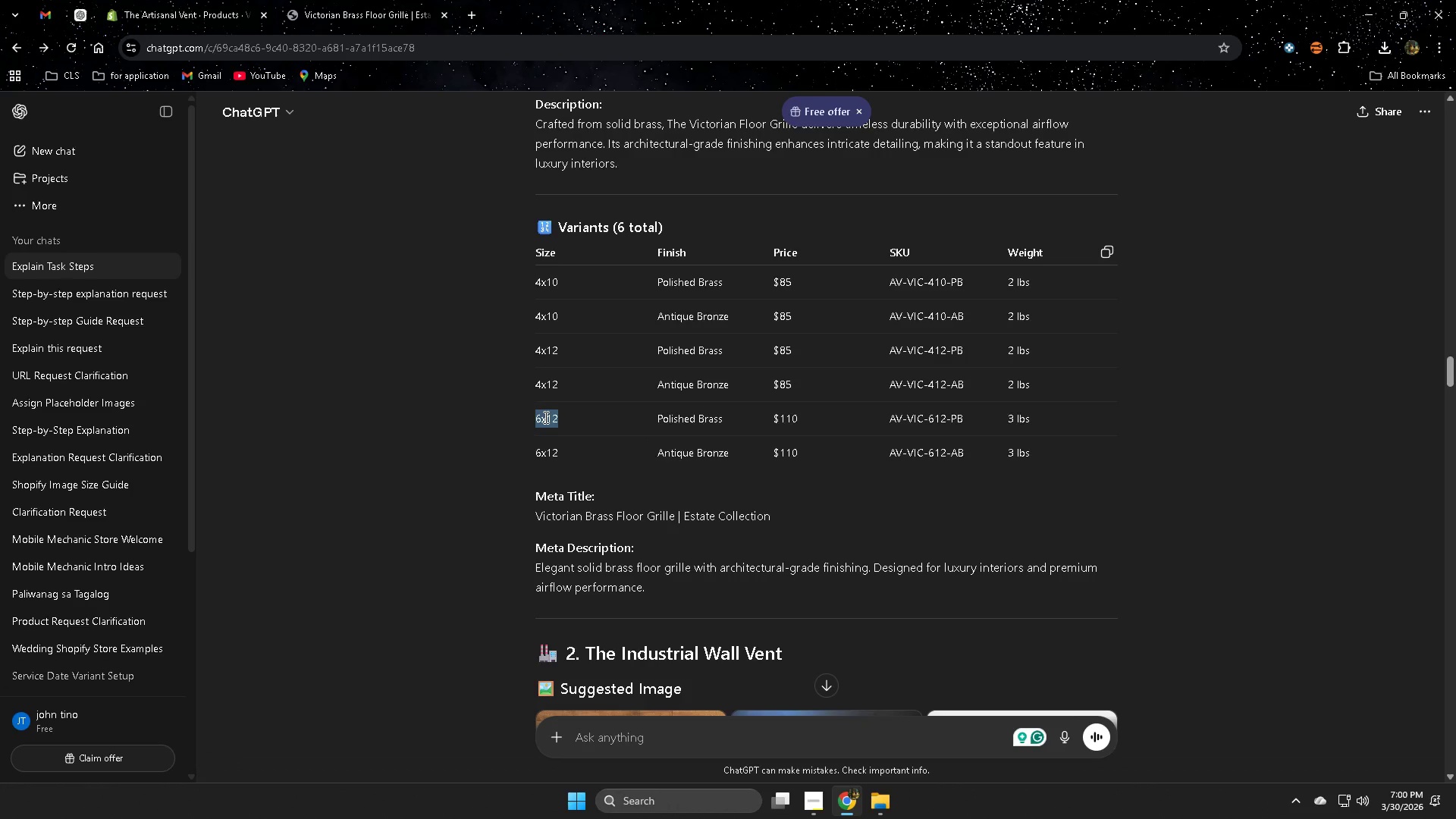 
key(Control+C)
 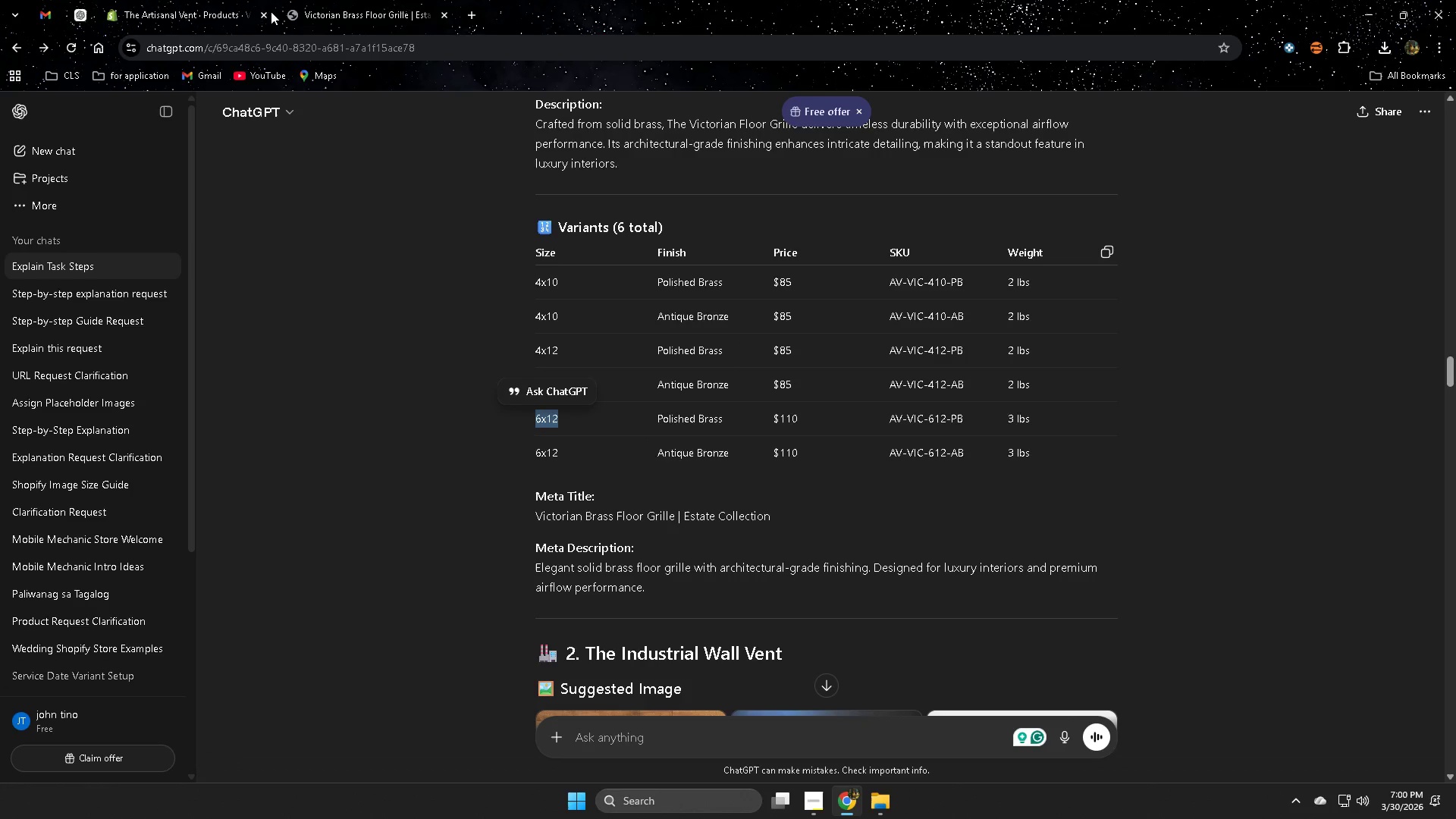 
left_click([196, 1])
 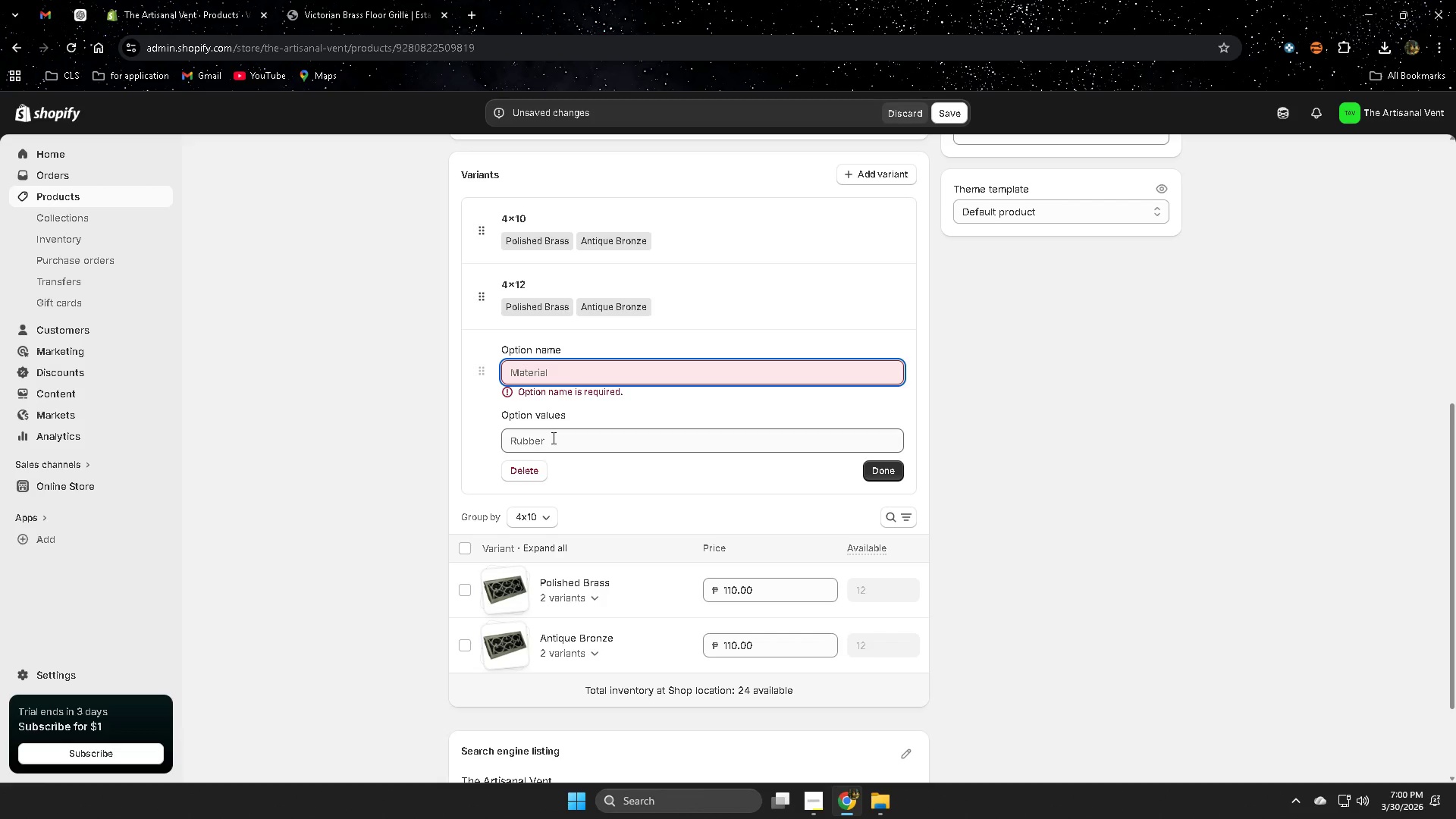 
key(Control+V)
 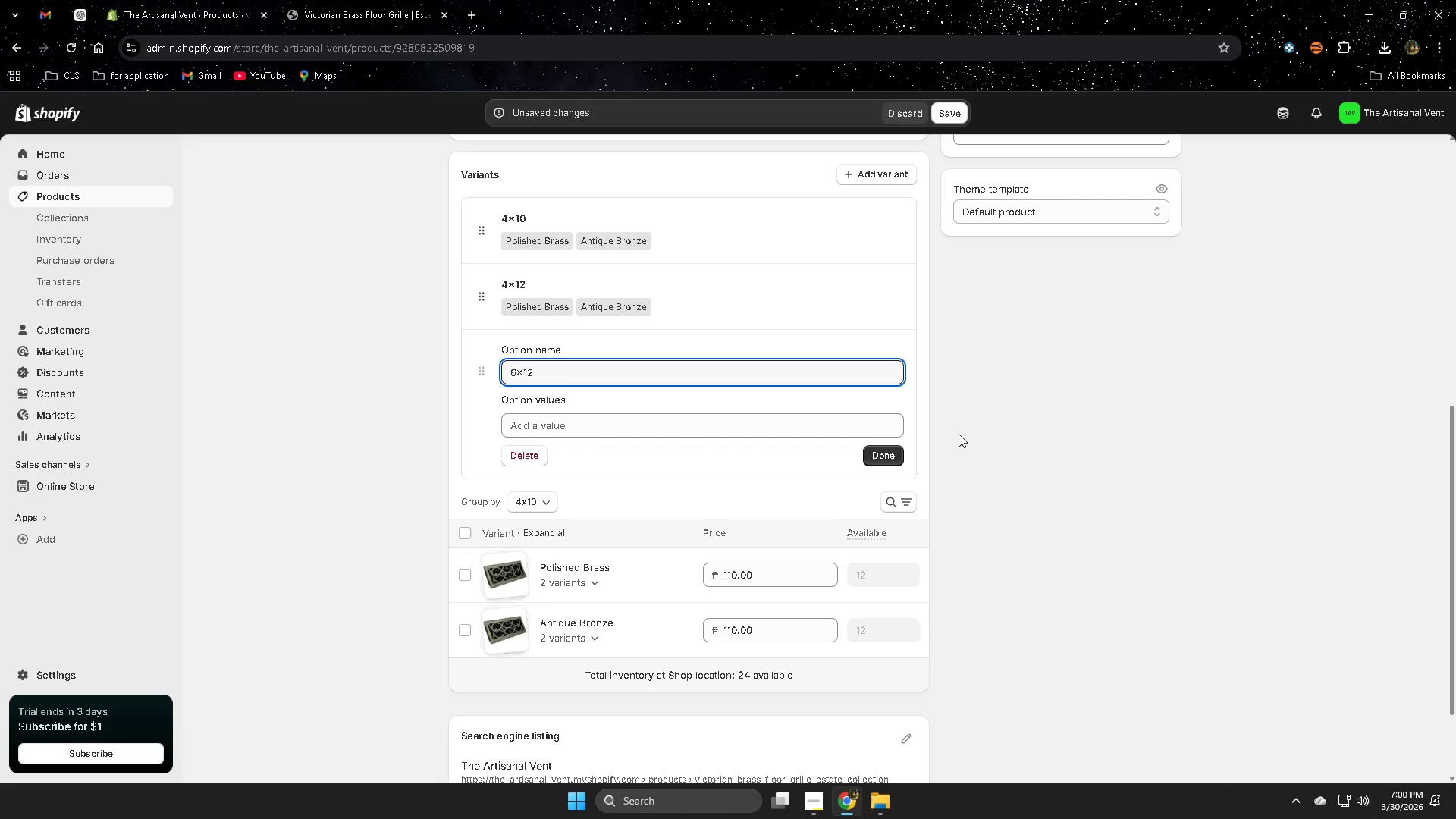 
key(Backspace)
 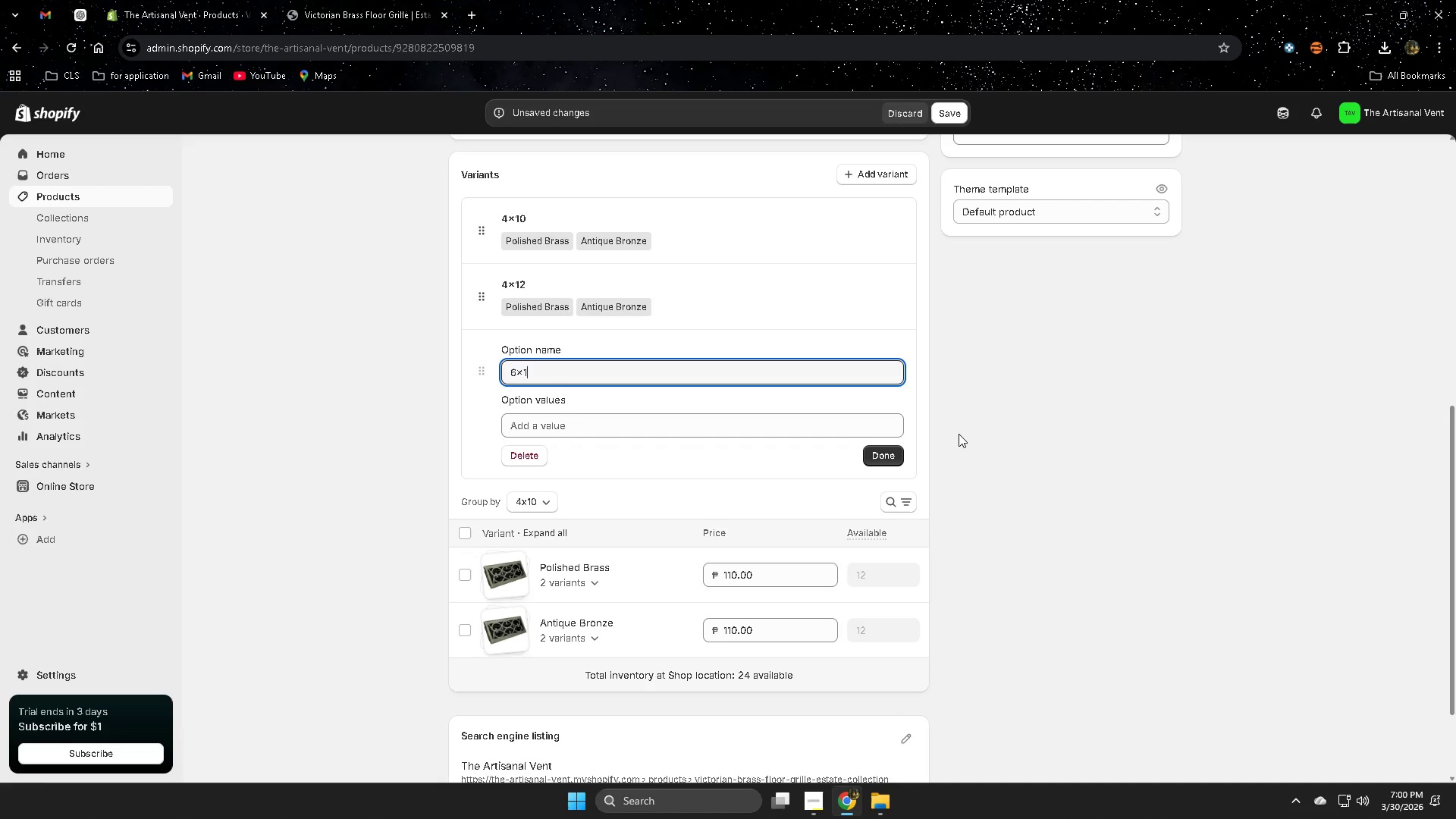 
key(Backspace)
 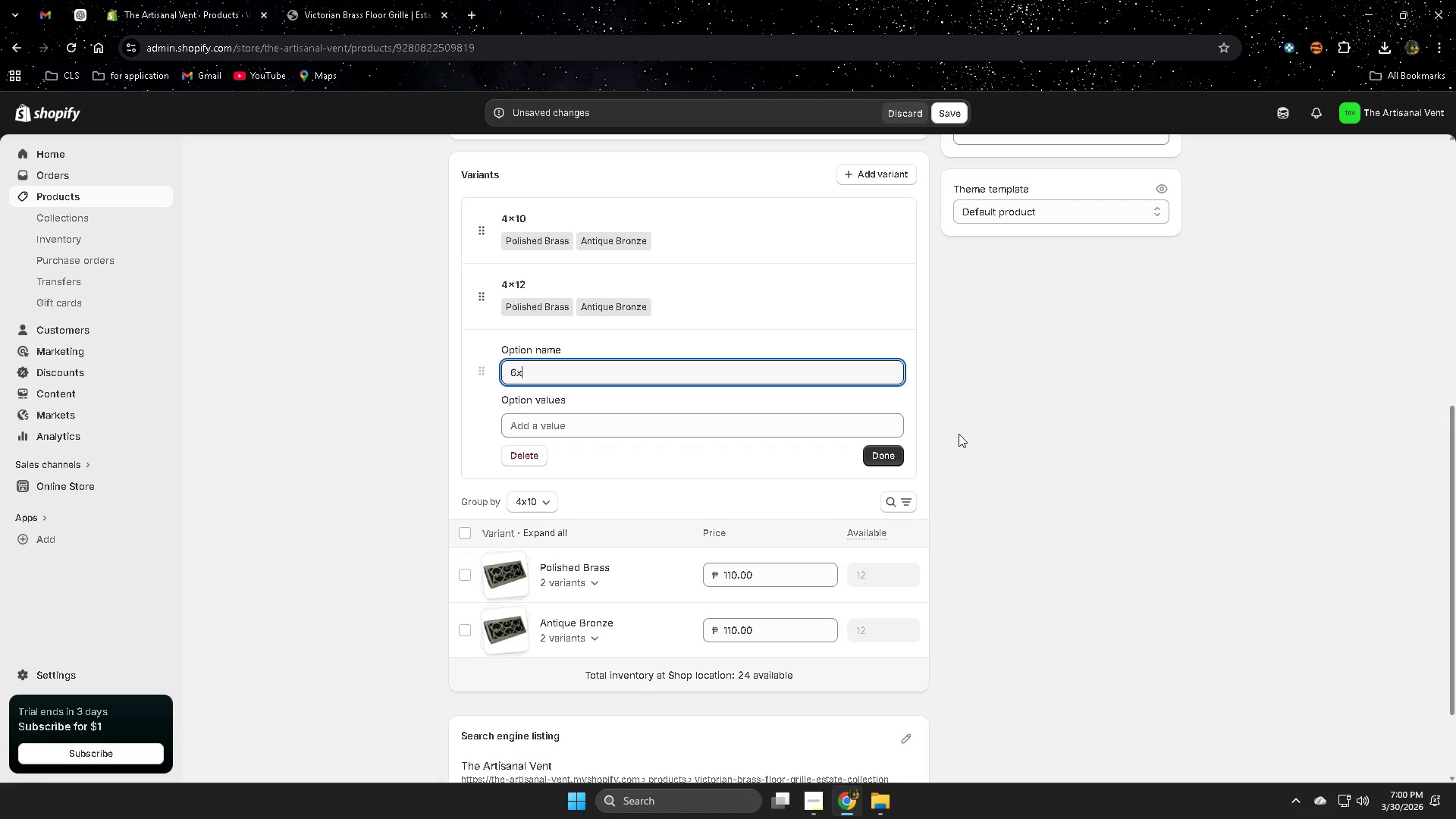 
key(Backspace)
 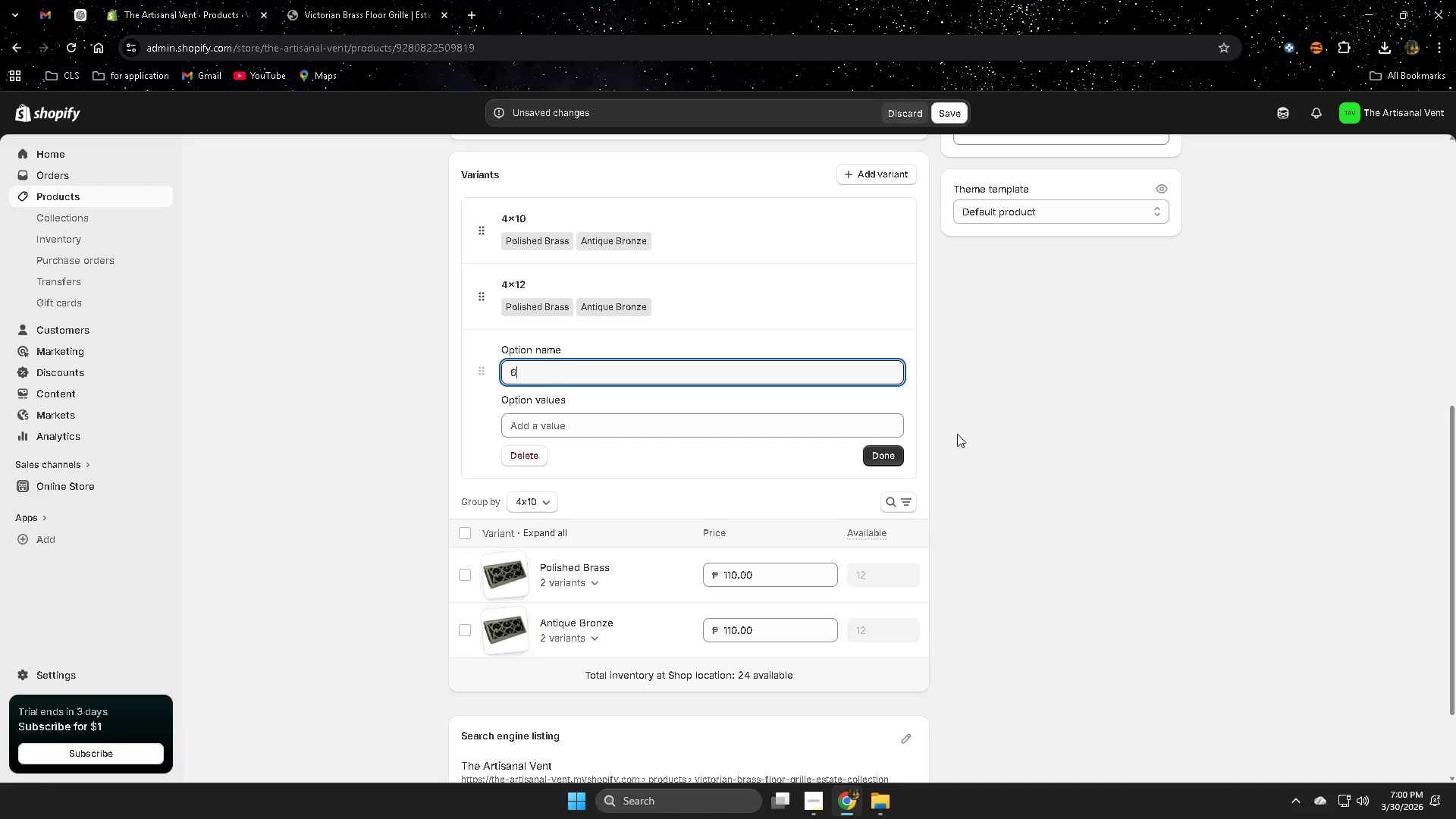 
key(Backspace)
 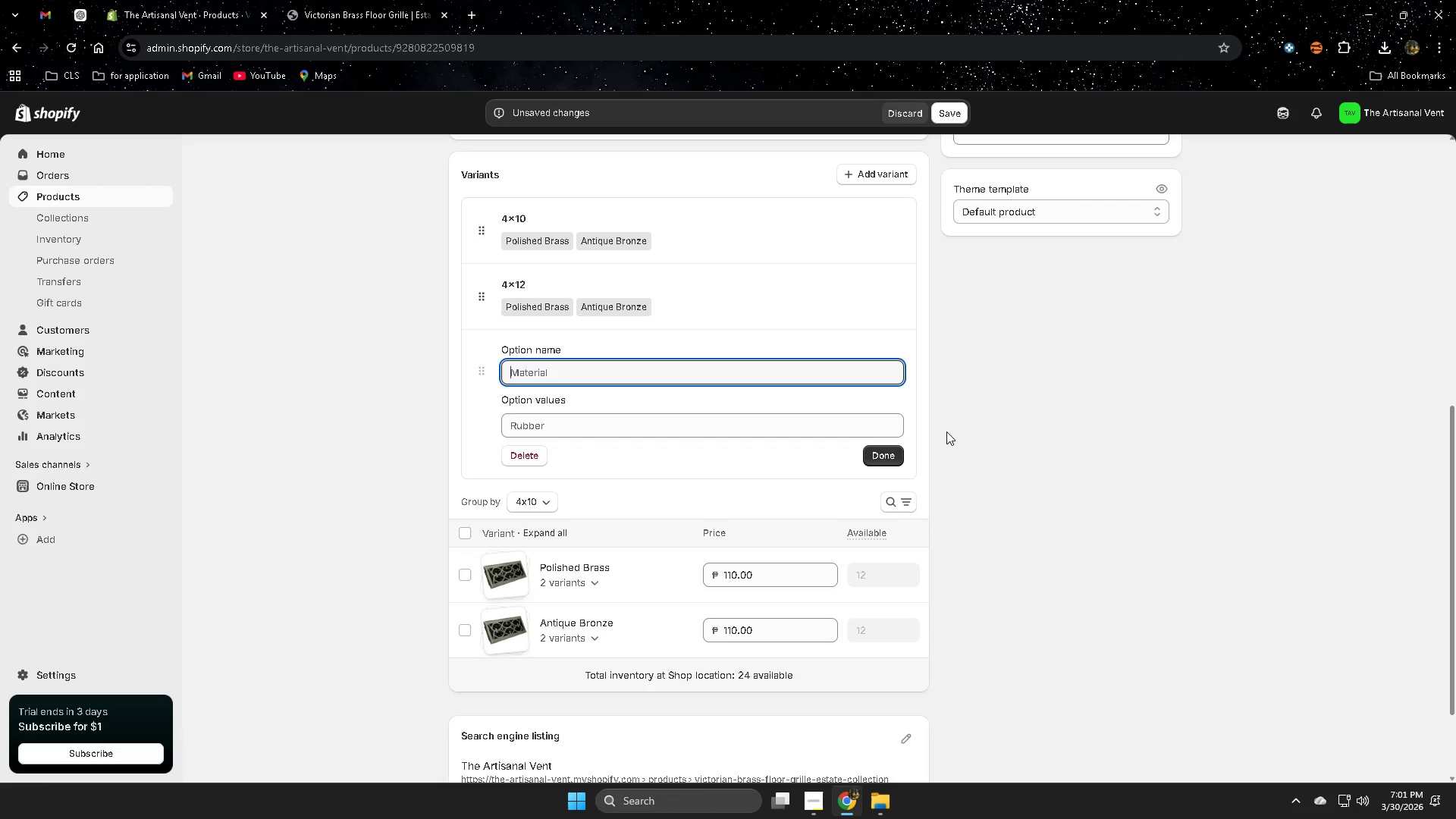 
key(Backspace)
 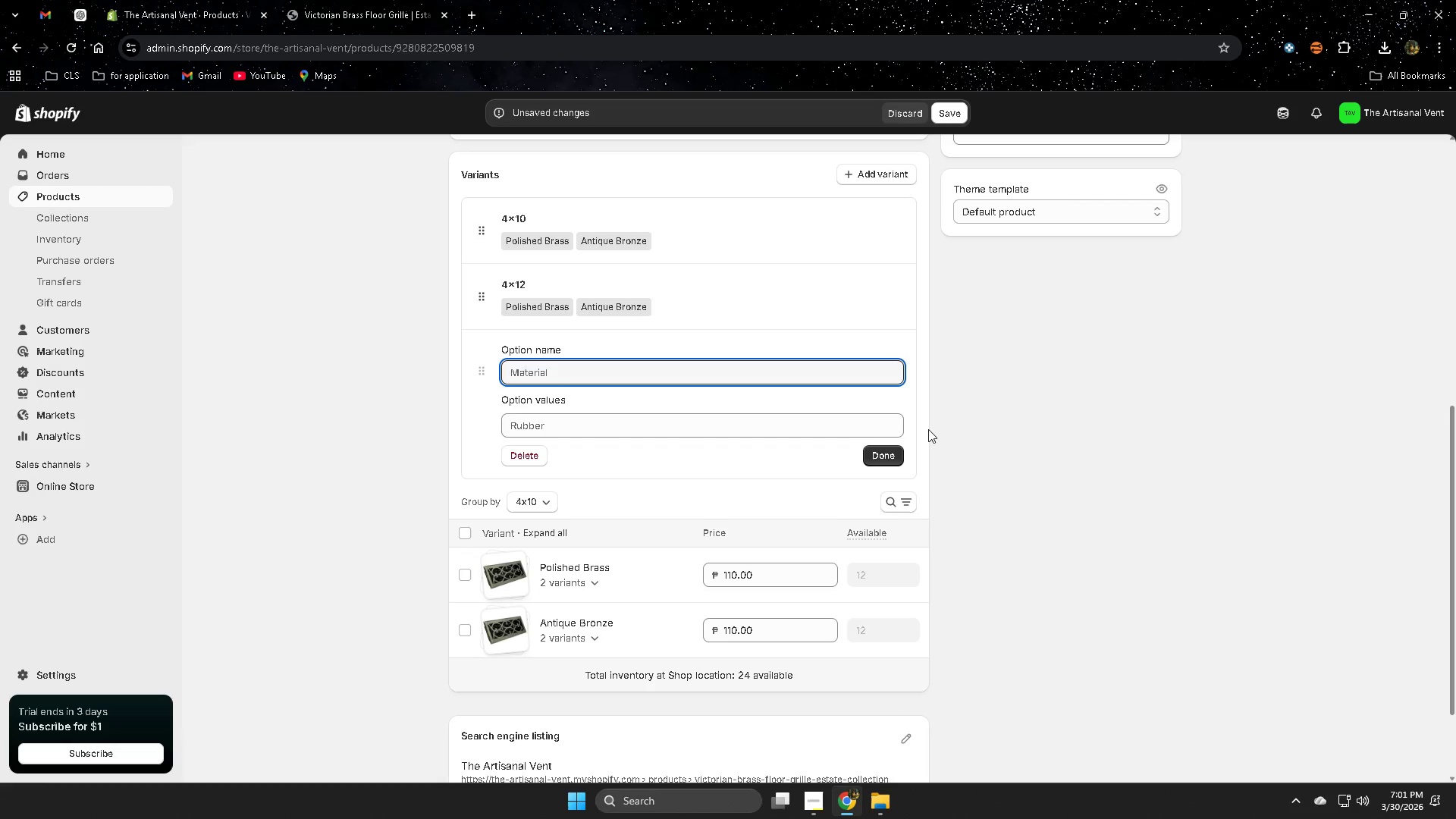 
key(Backspace)
 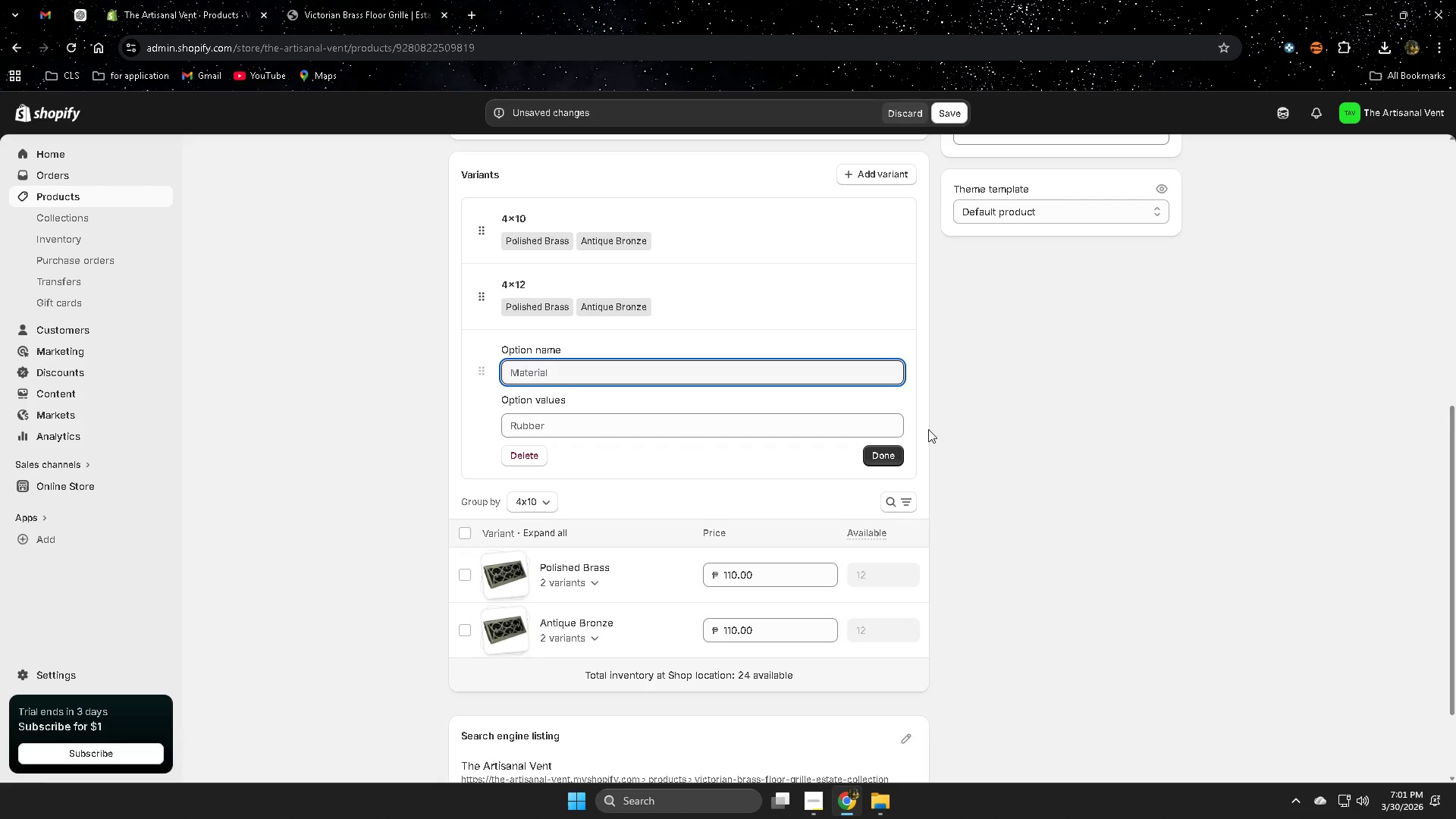 
key(Backspace)
 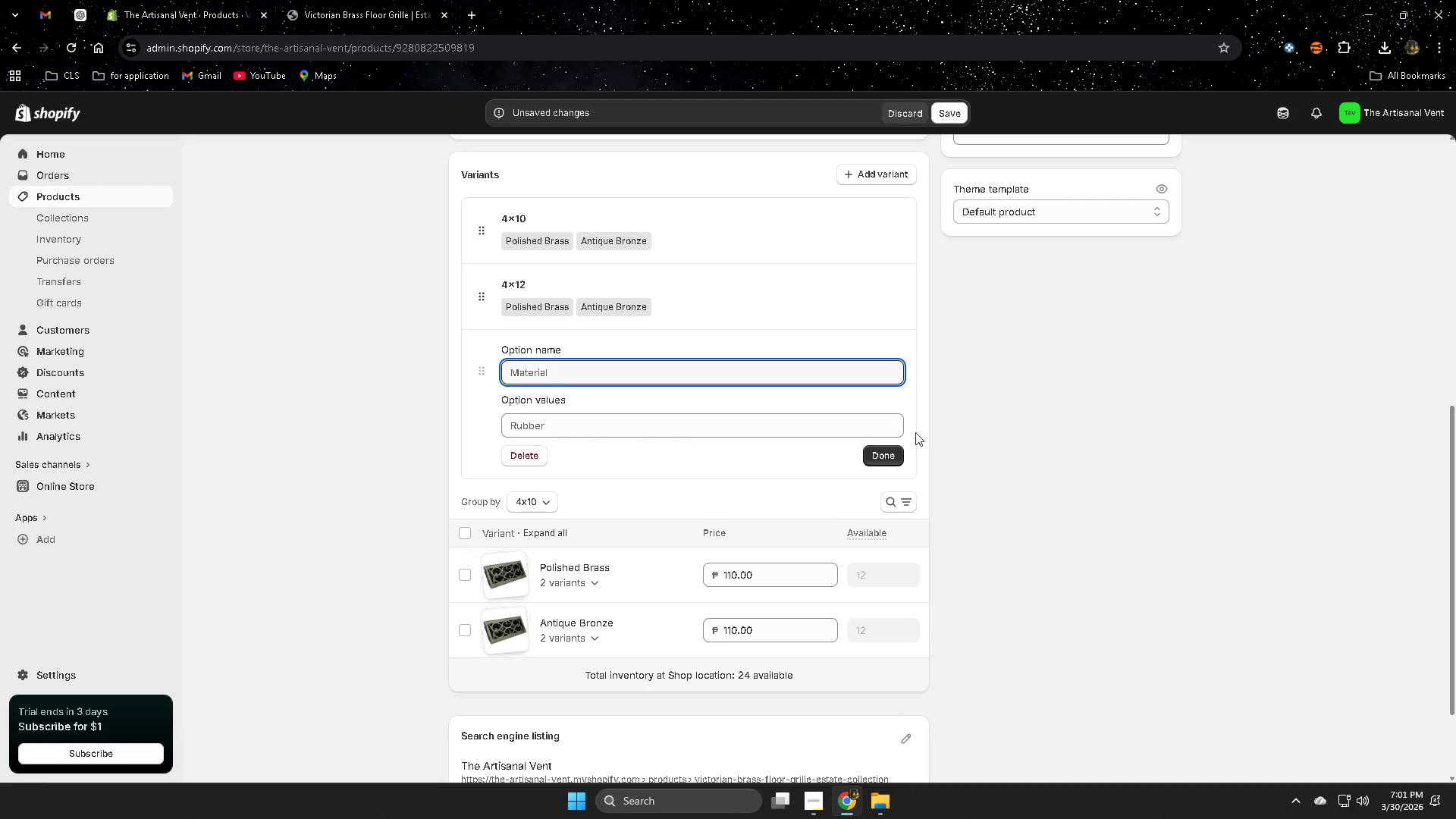 
key(Backspace)
 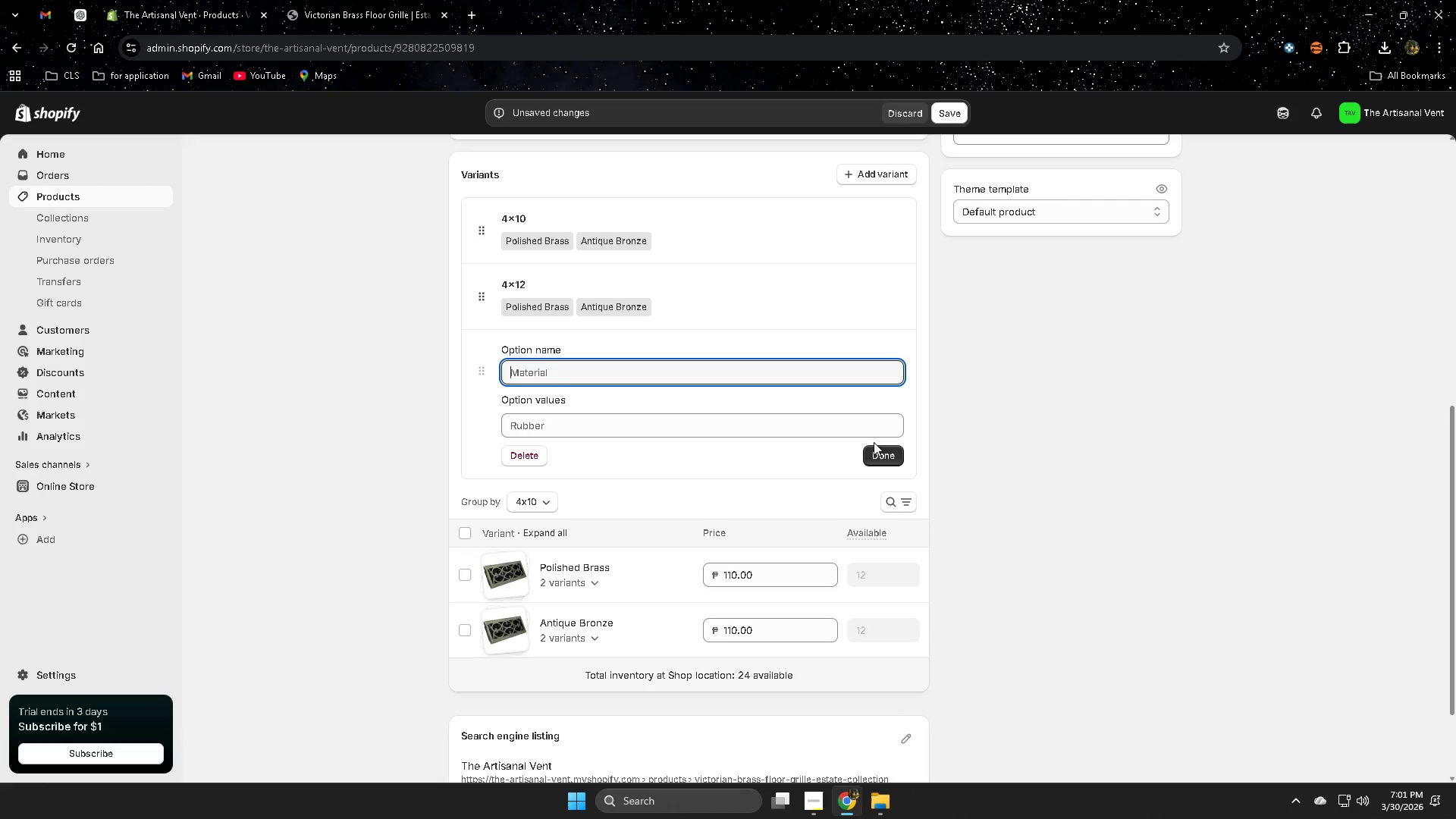 
key(Backspace)
 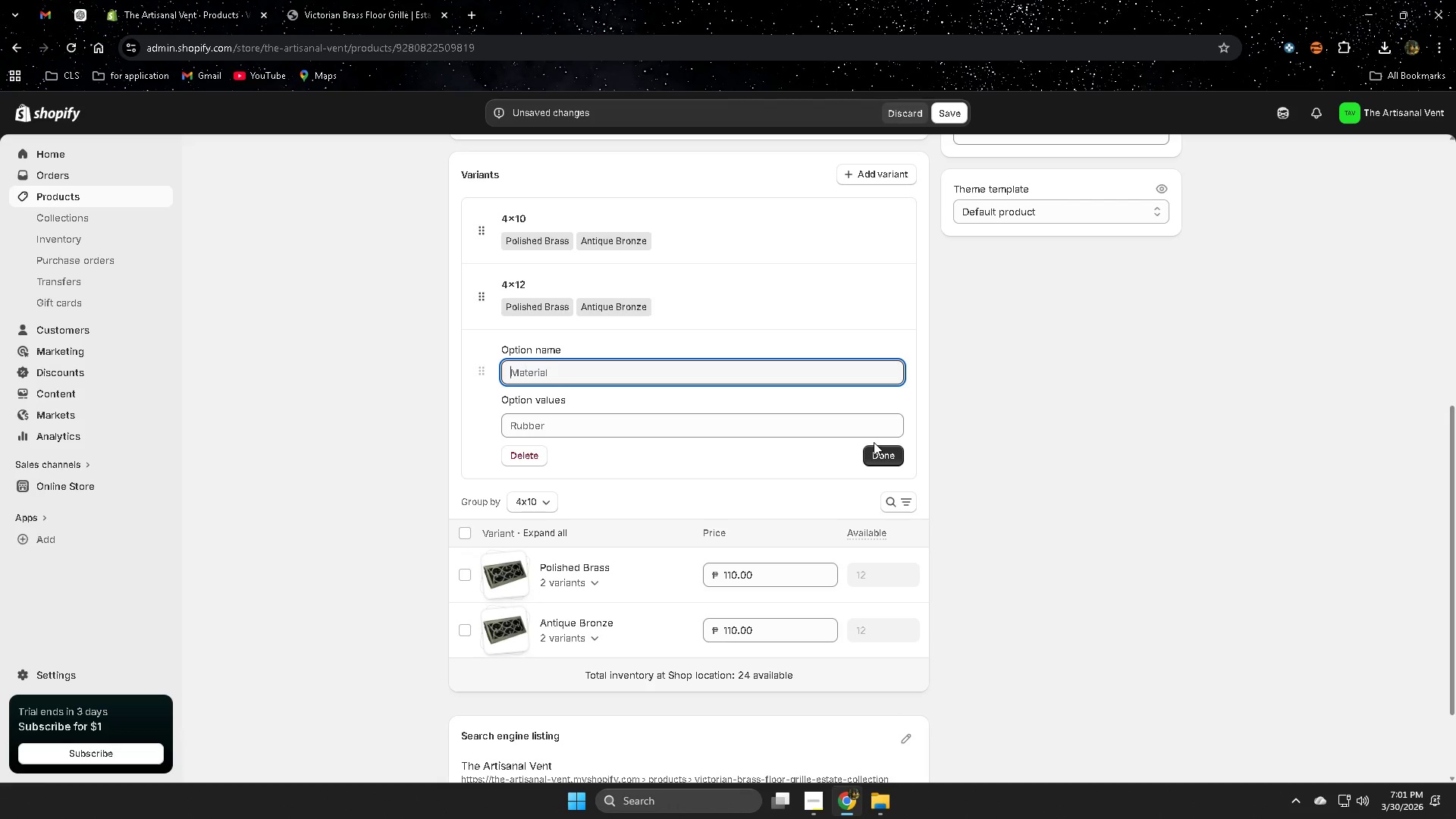 
key(Backspace)
 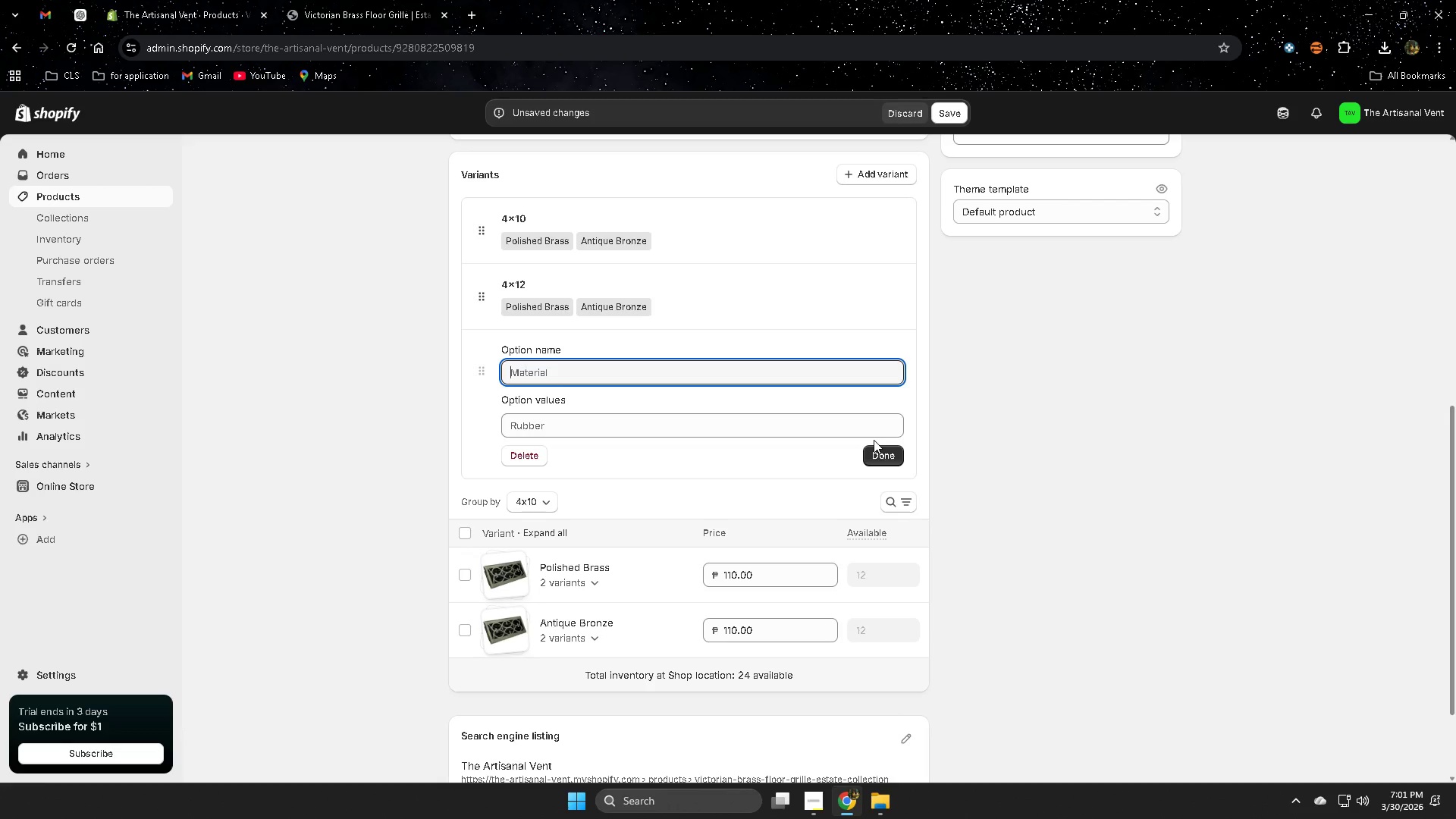 
key(Backspace)
 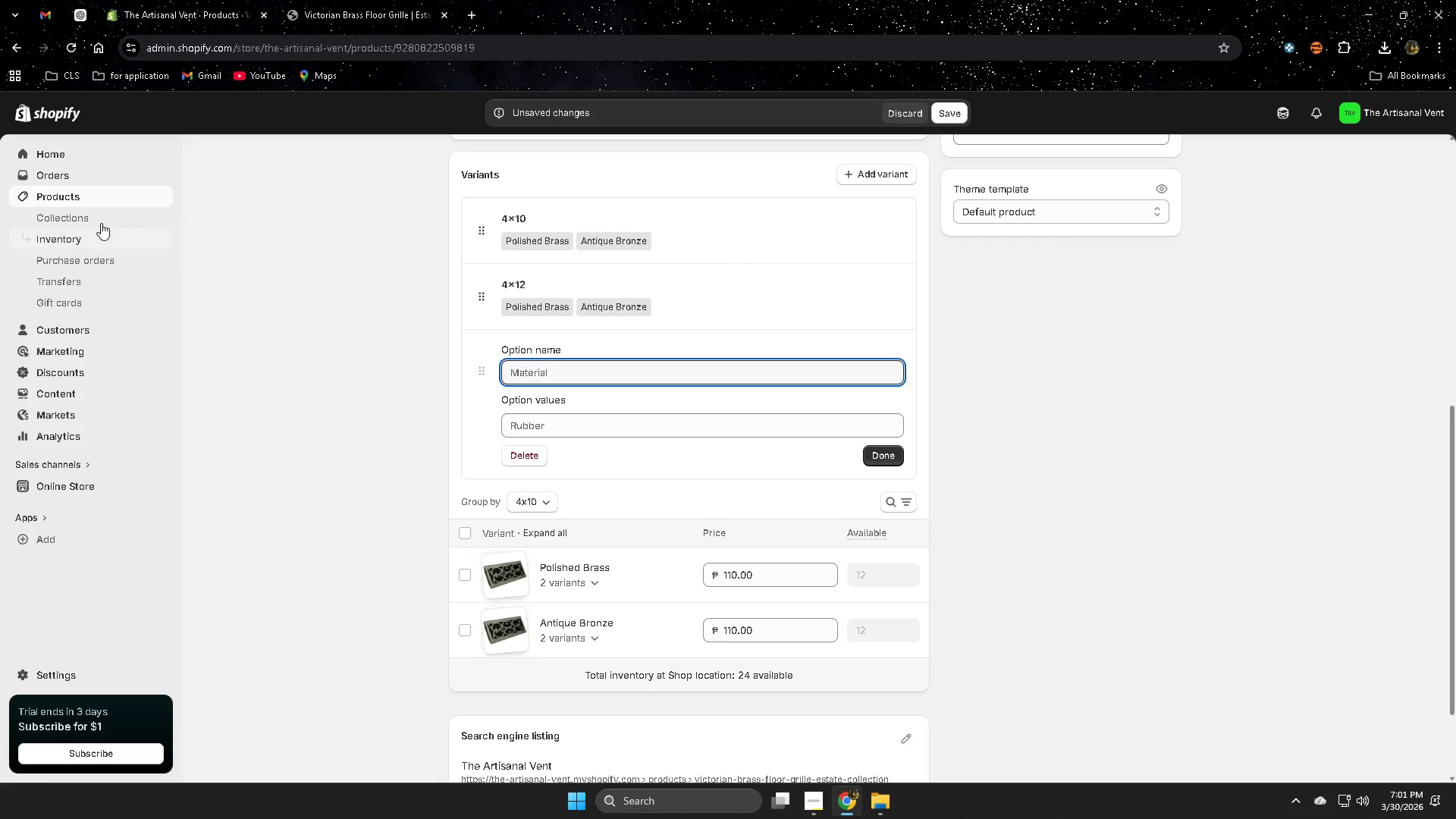 
left_click([90, 199])
 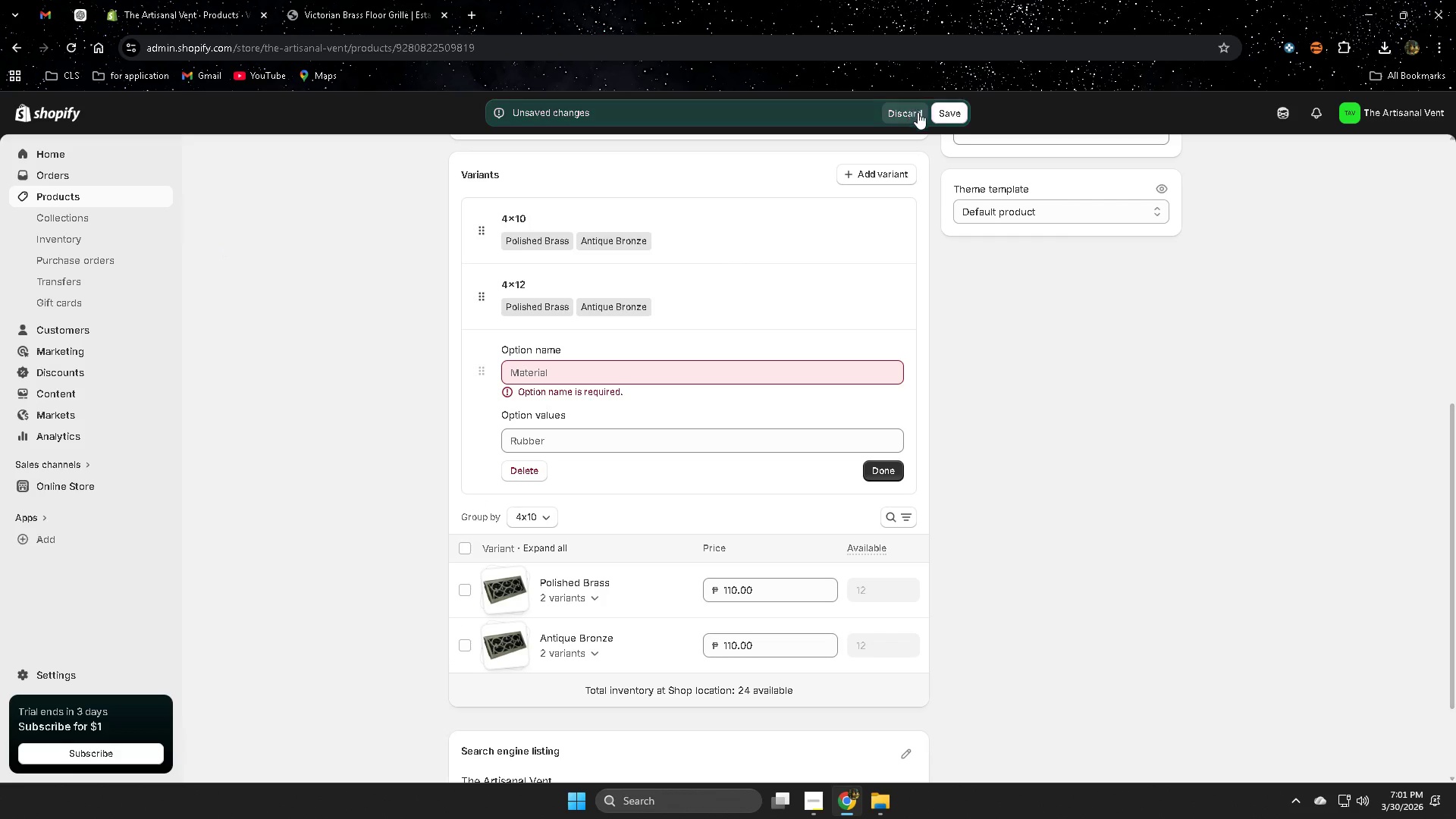 
left_click([897, 115])
 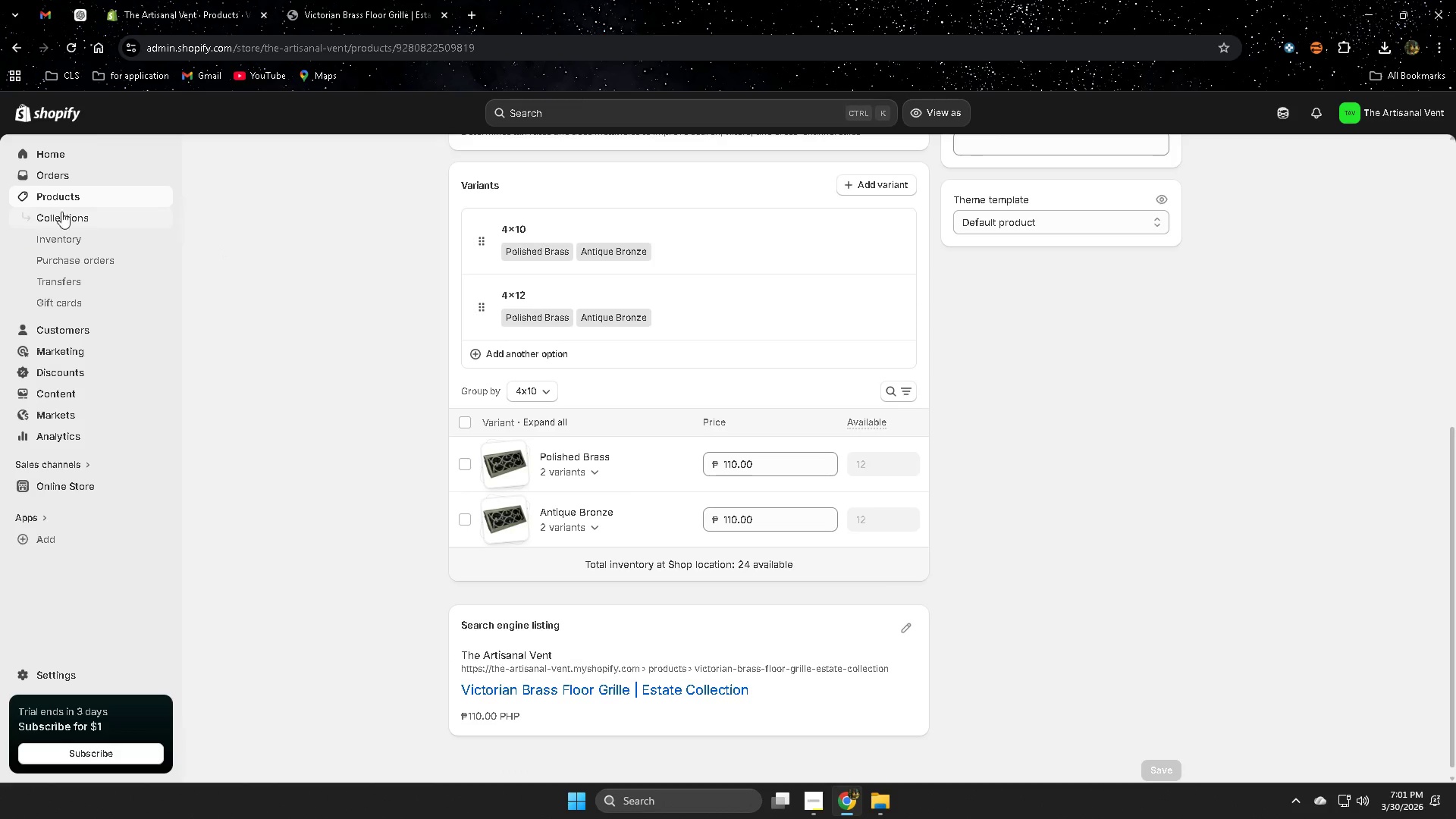 
left_click([71, 194])
 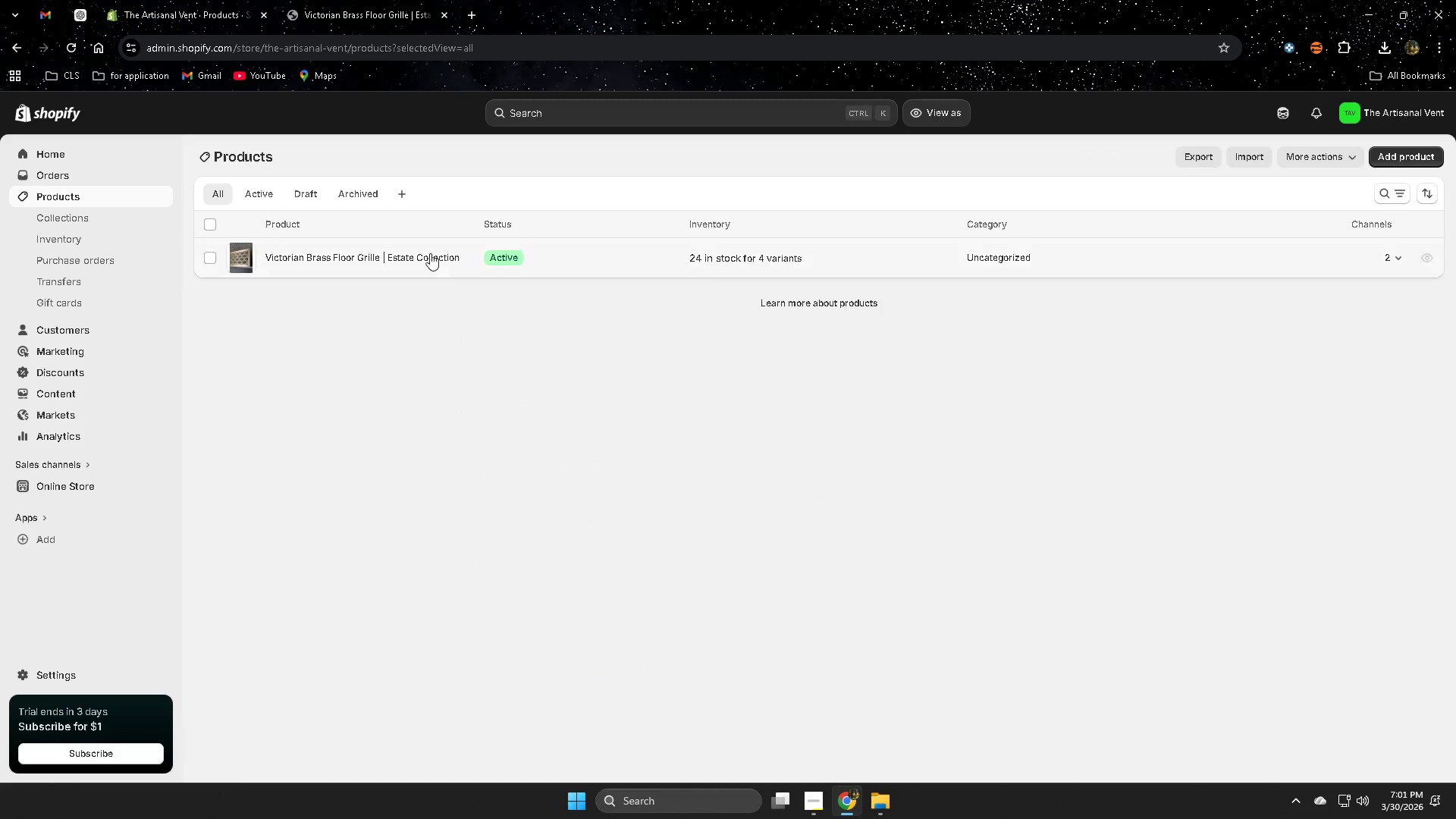 
right_click([649, 252])
 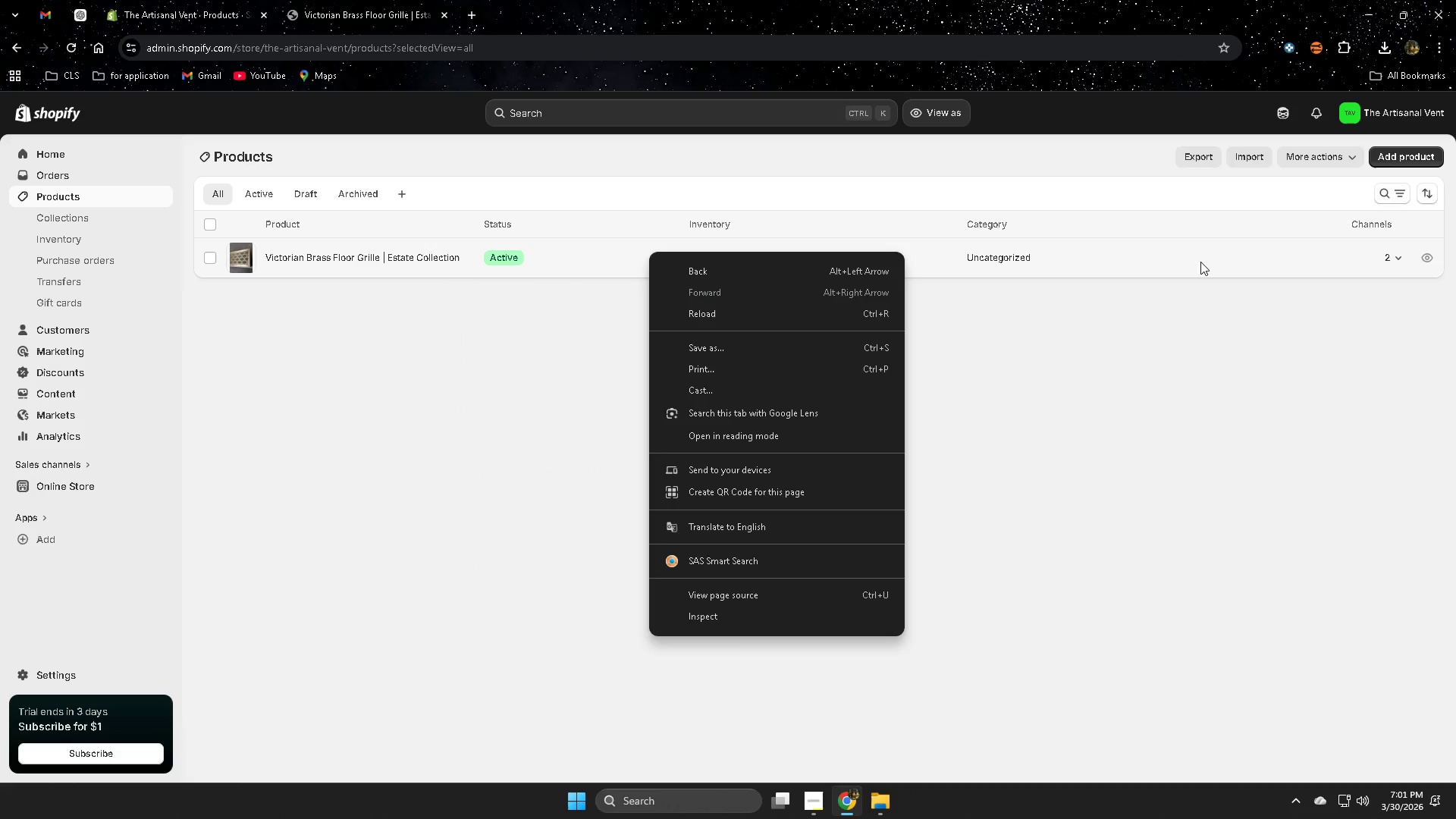 
left_click([1217, 261])
 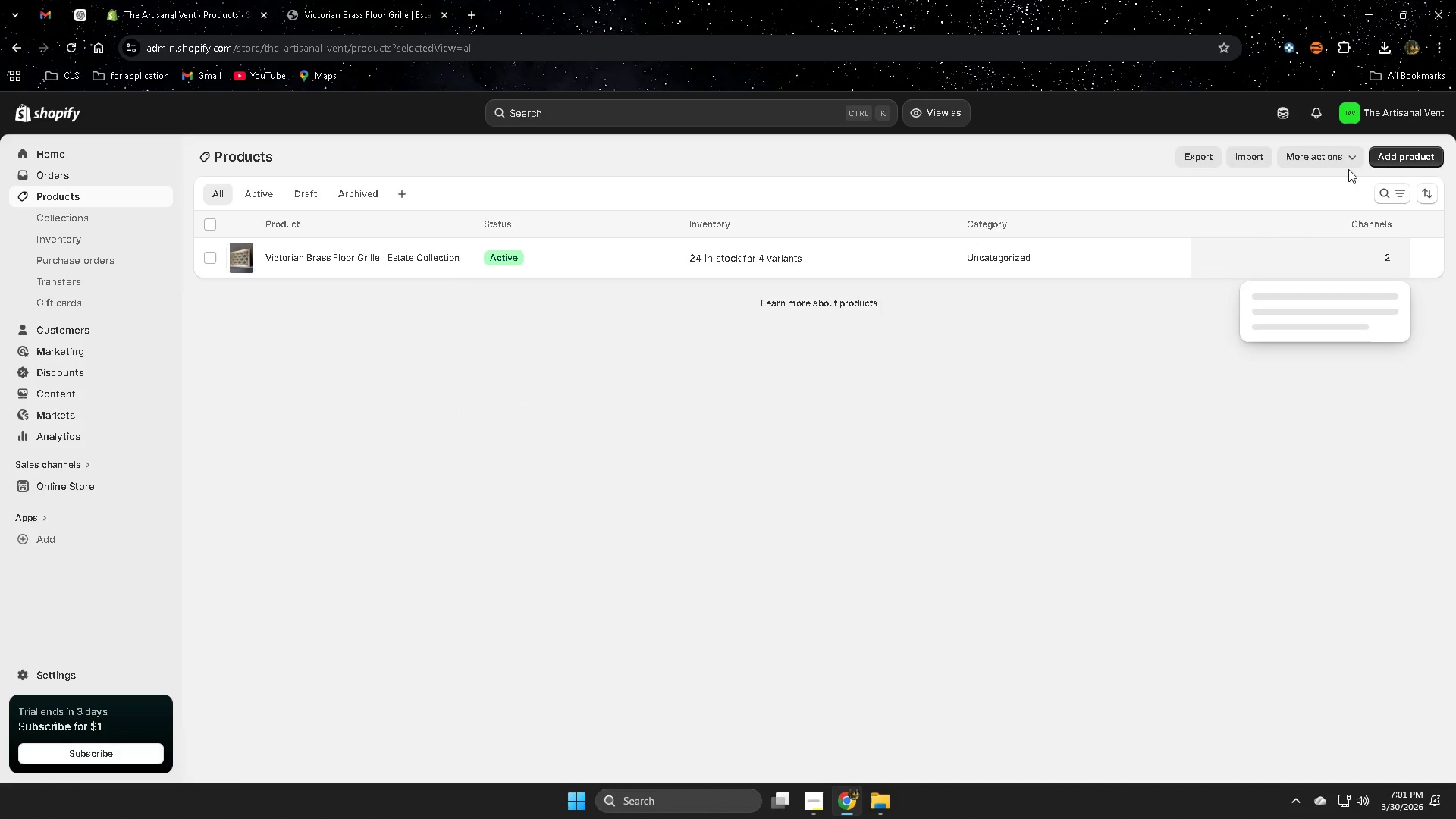 
left_click([1353, 160])
 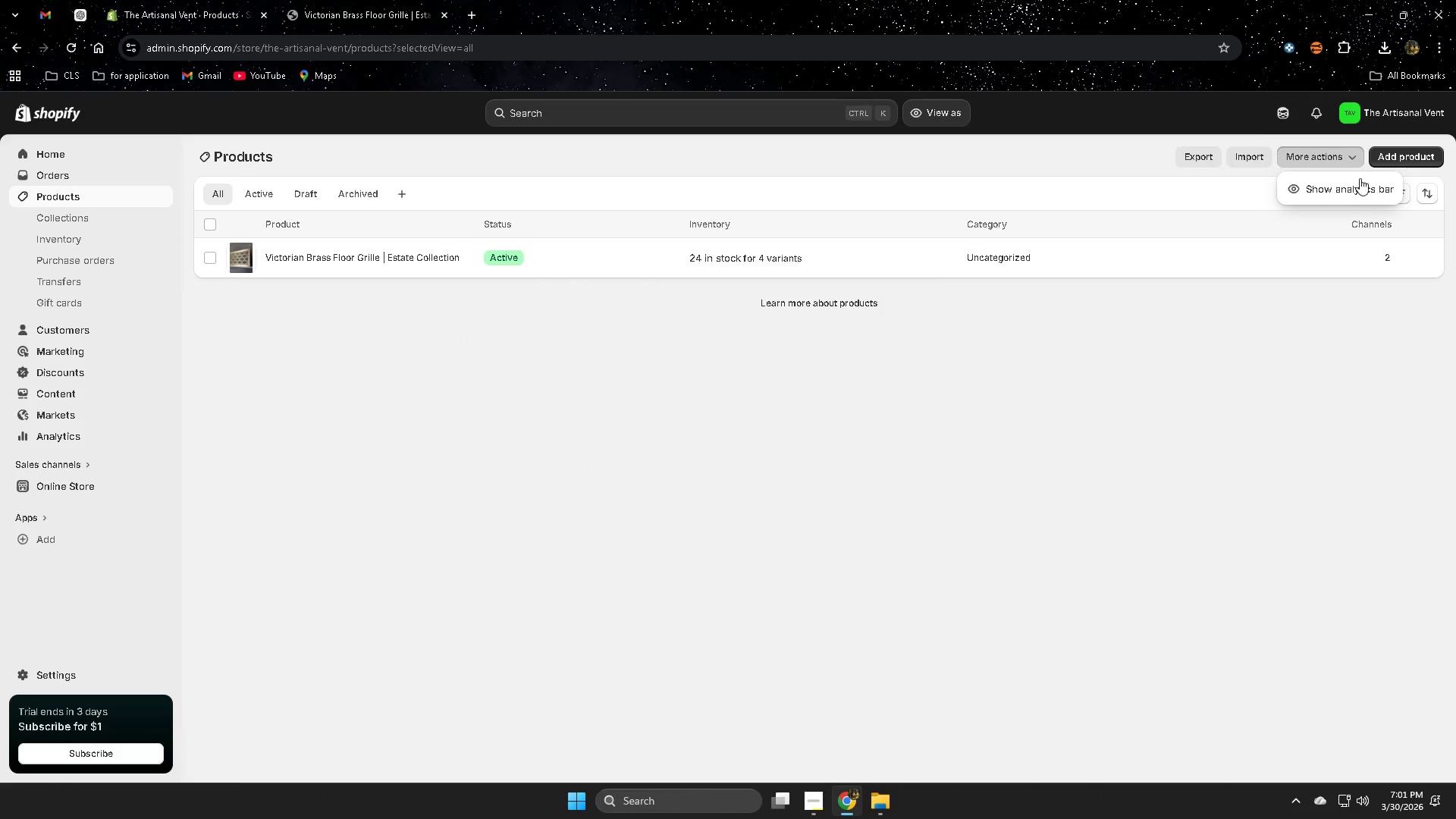 
left_click([1198, 245])
 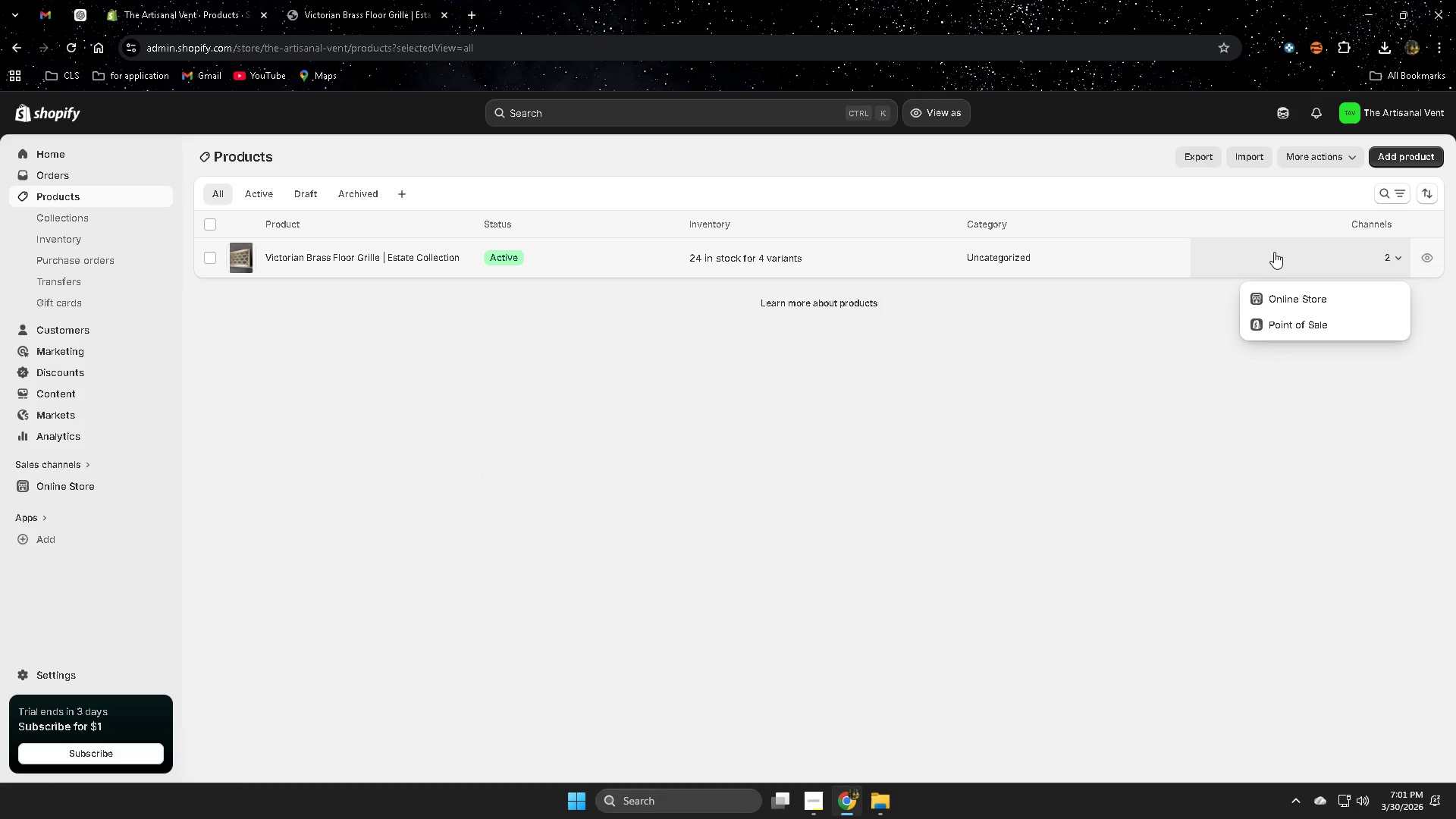 
left_click([208, 256])
 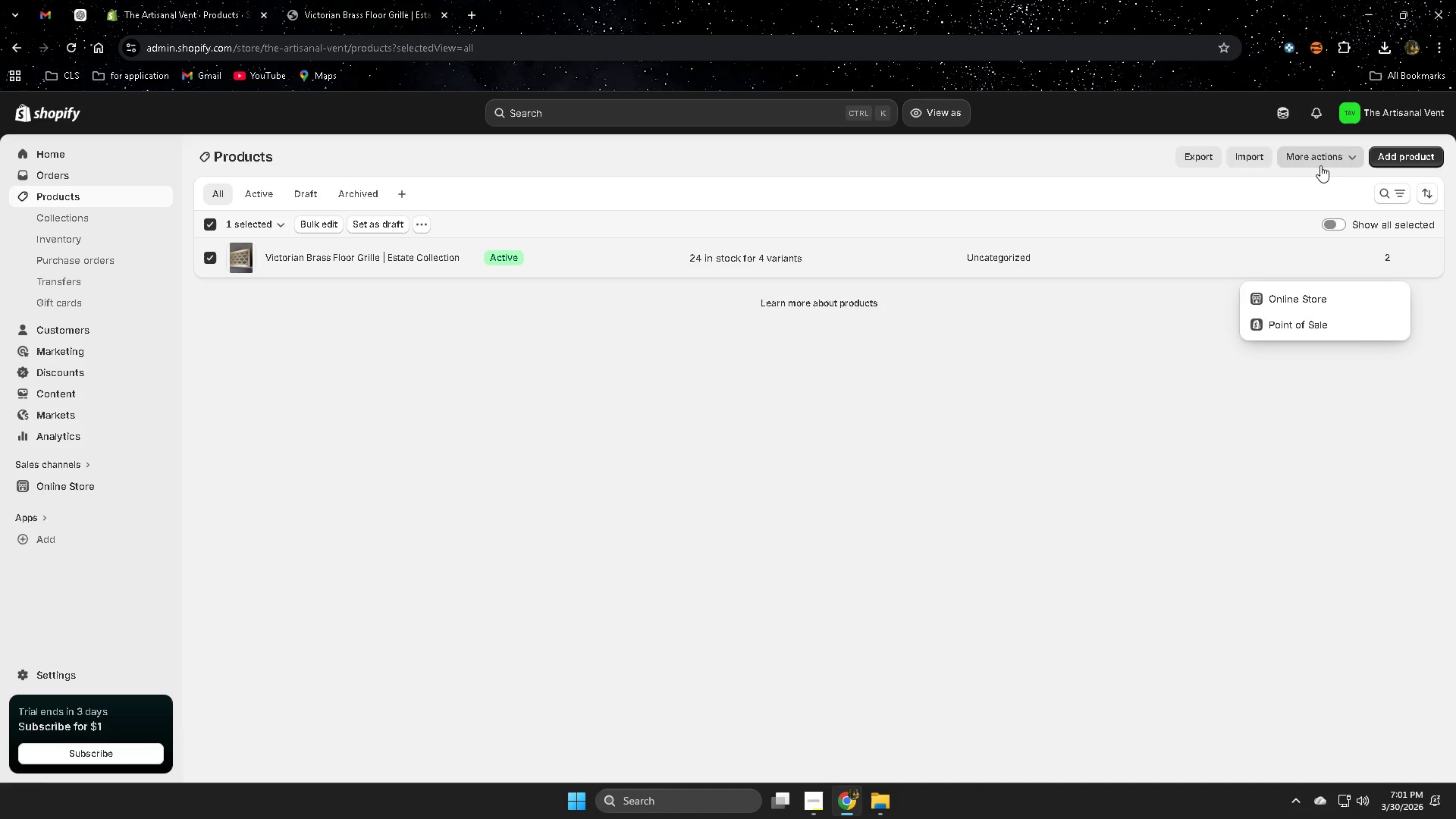 
left_click([1363, 158])
 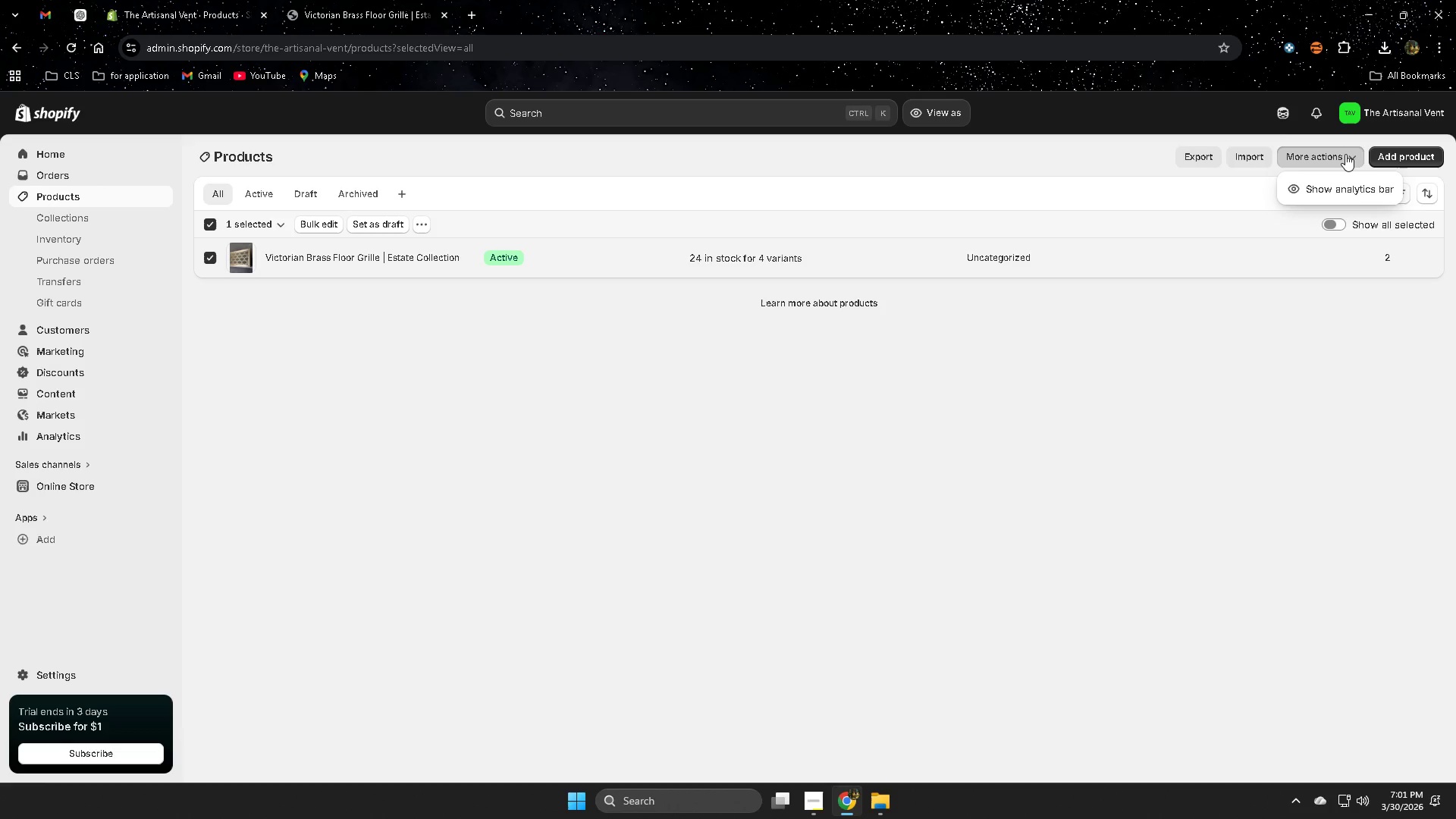 
left_click([1348, 155])
 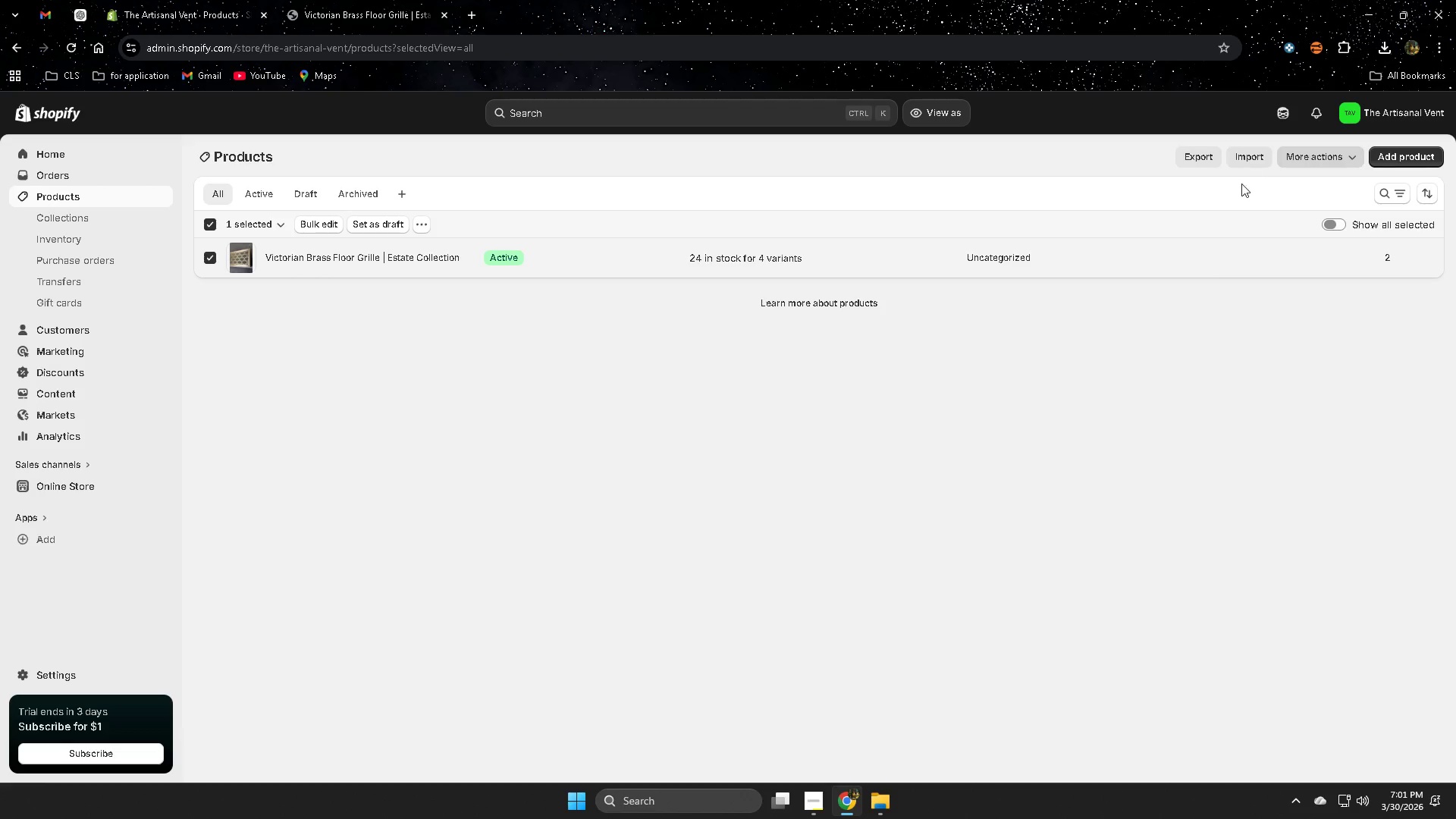 
right_click([1224, 243])
 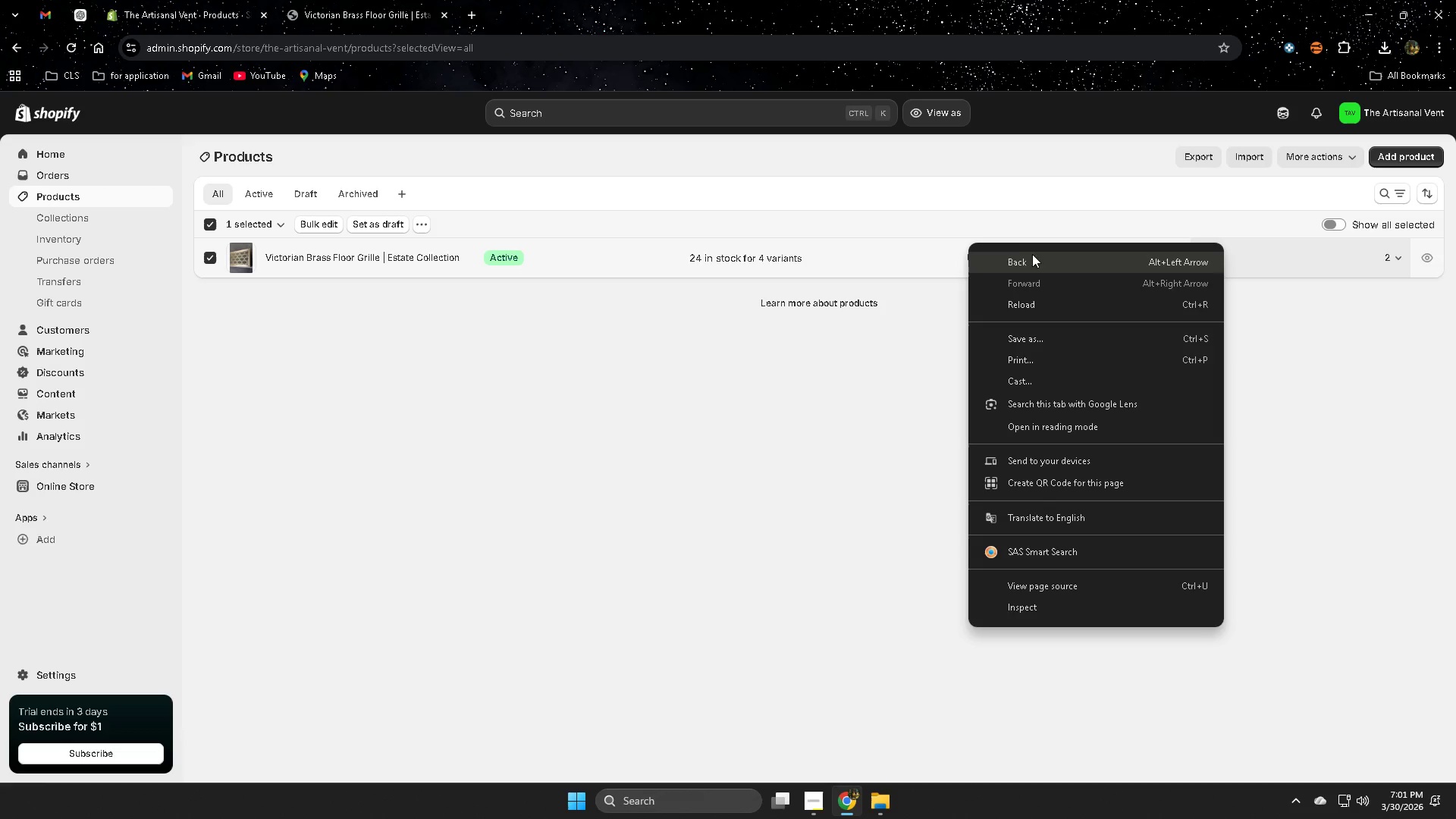 
left_click([988, 242])
 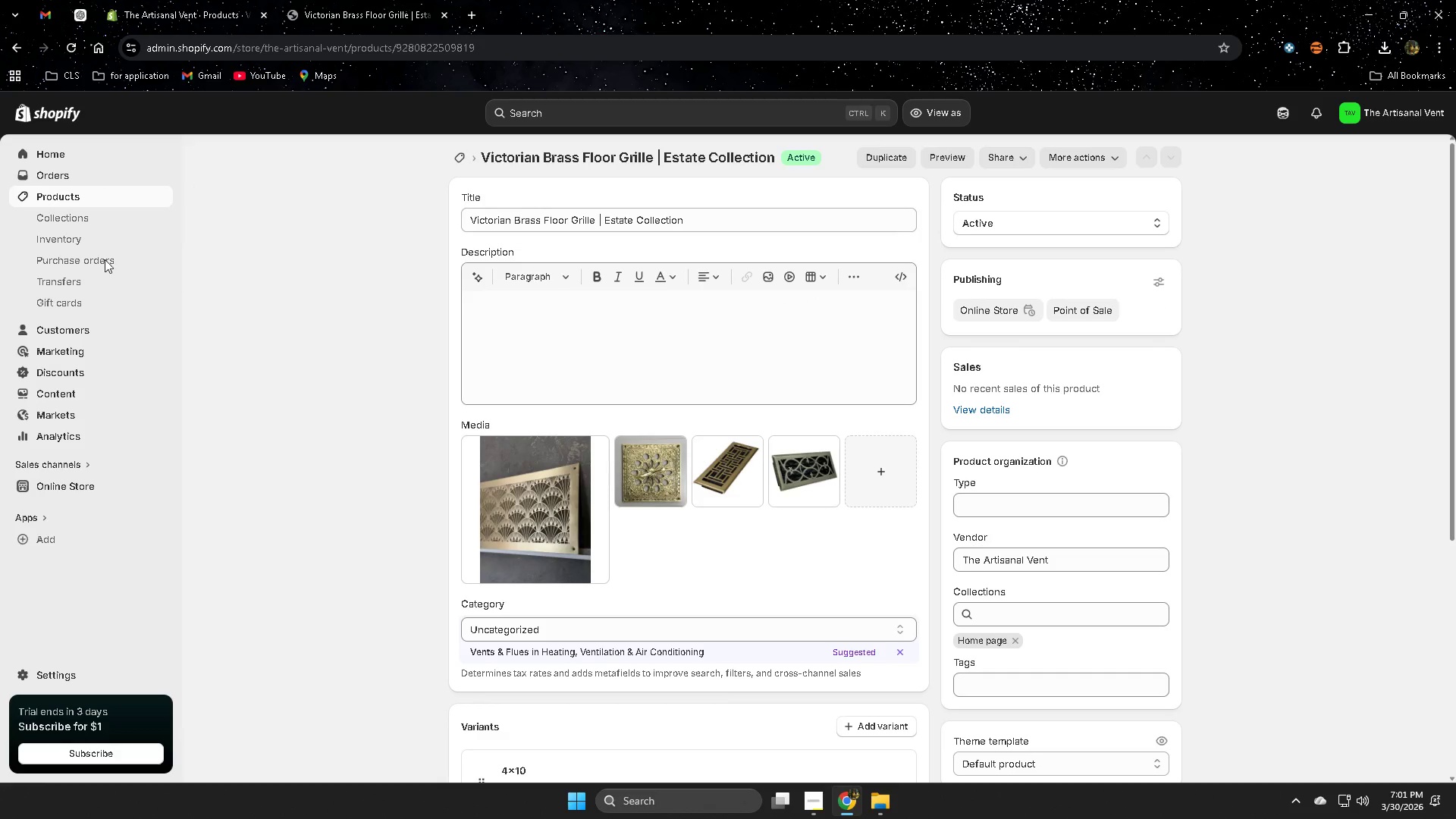 
left_click([71, 195])
 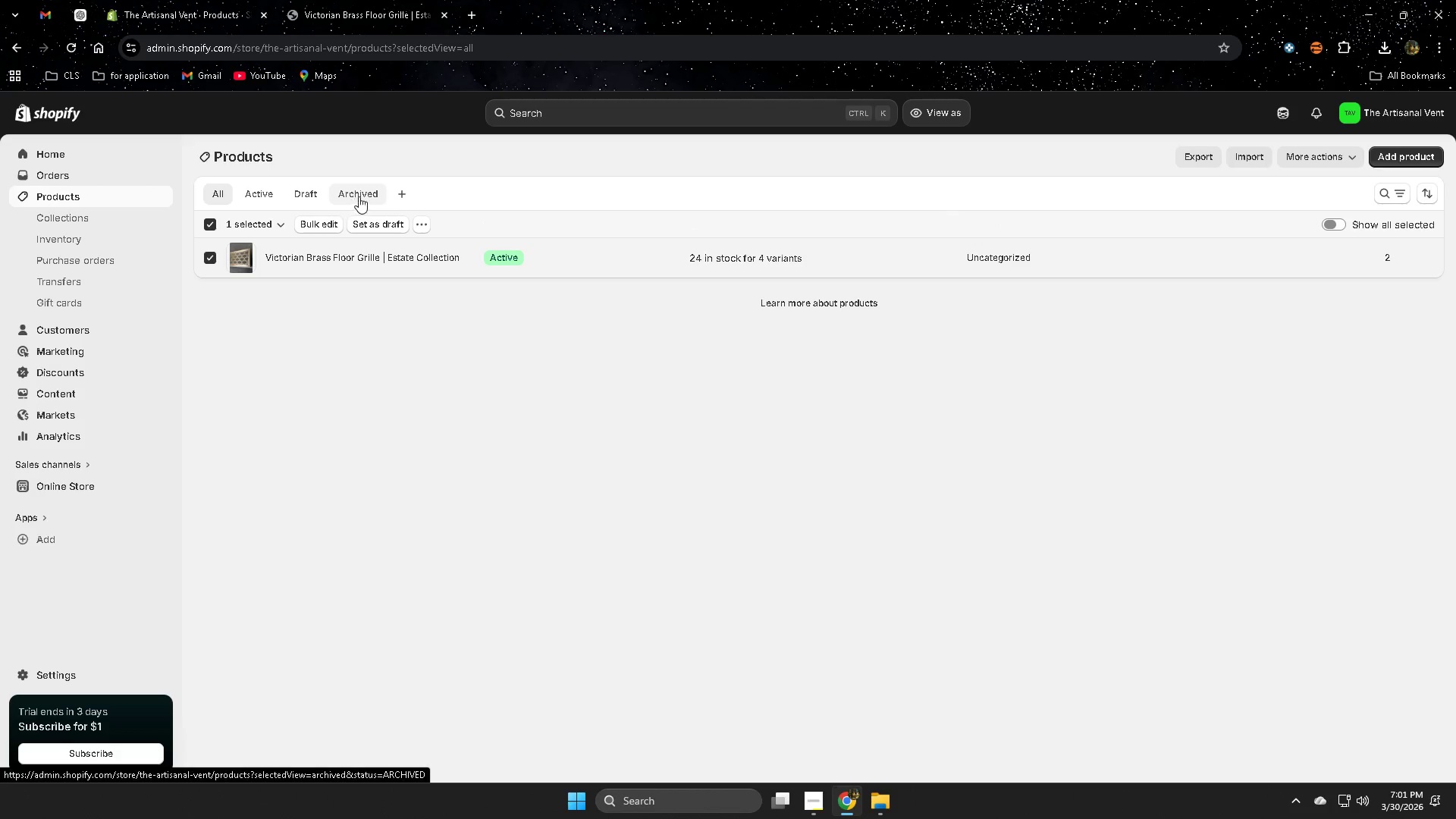 
wait(7.67)
 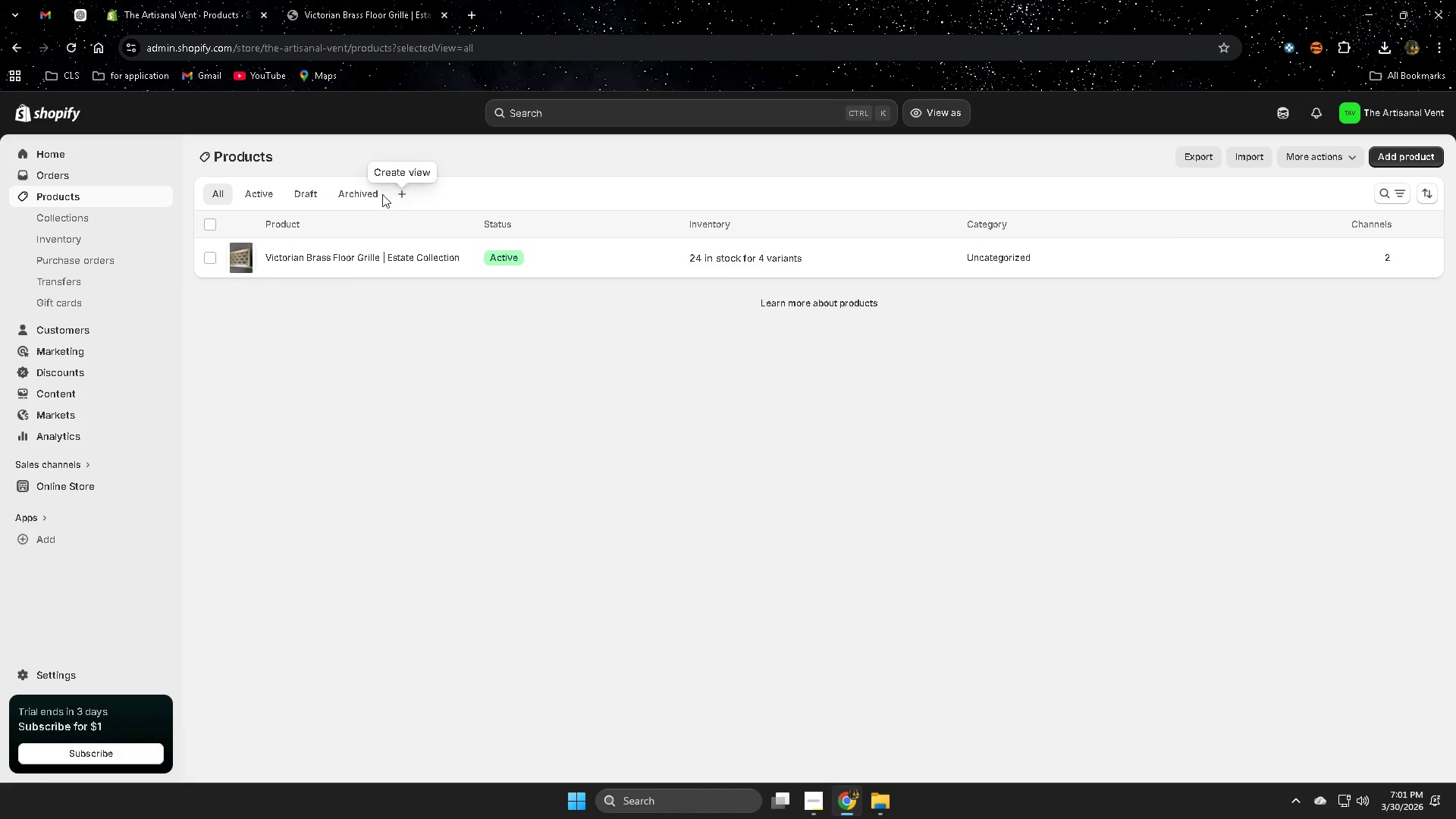 
left_click([408, 307])
 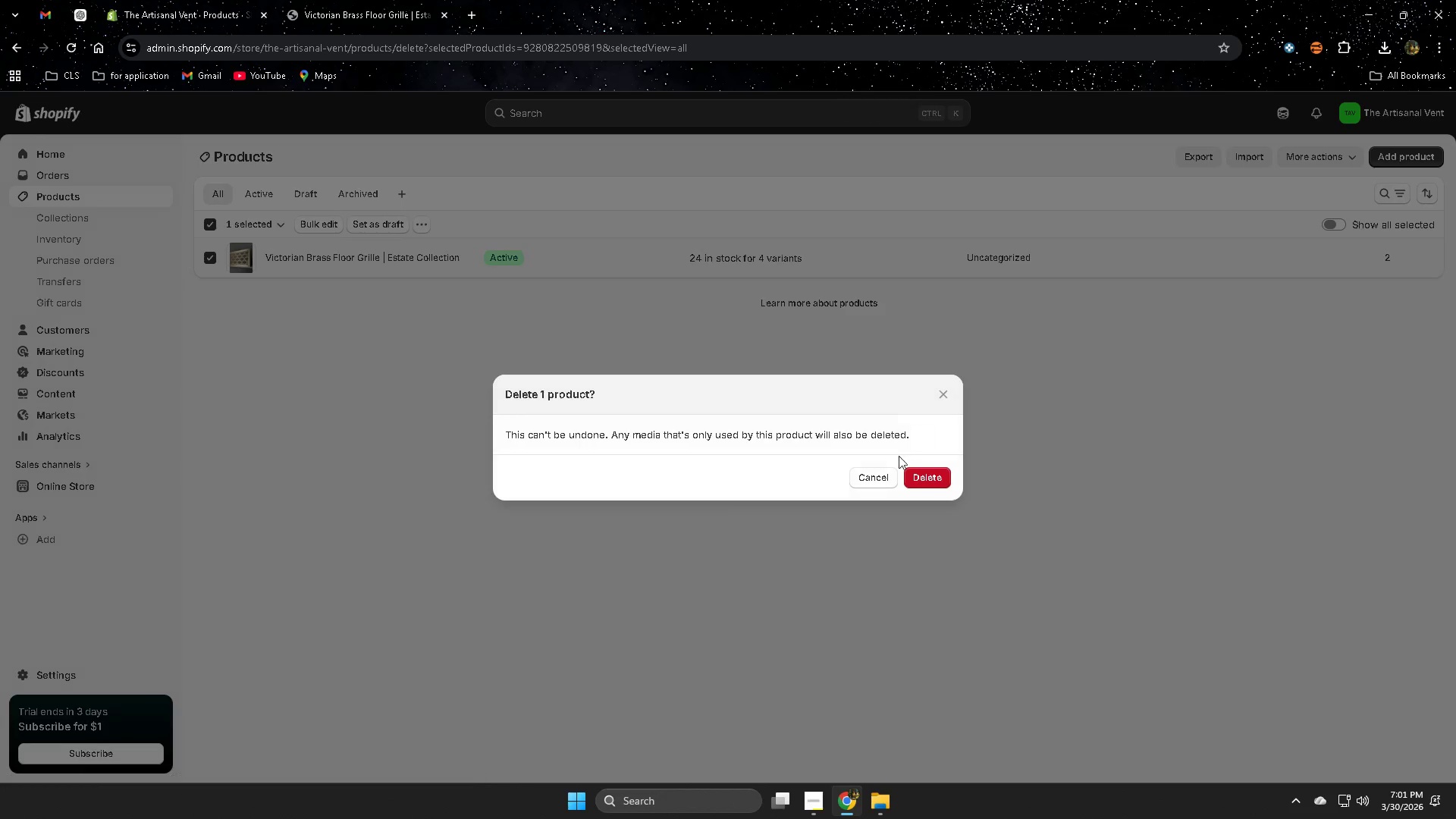 
left_click([932, 472])
 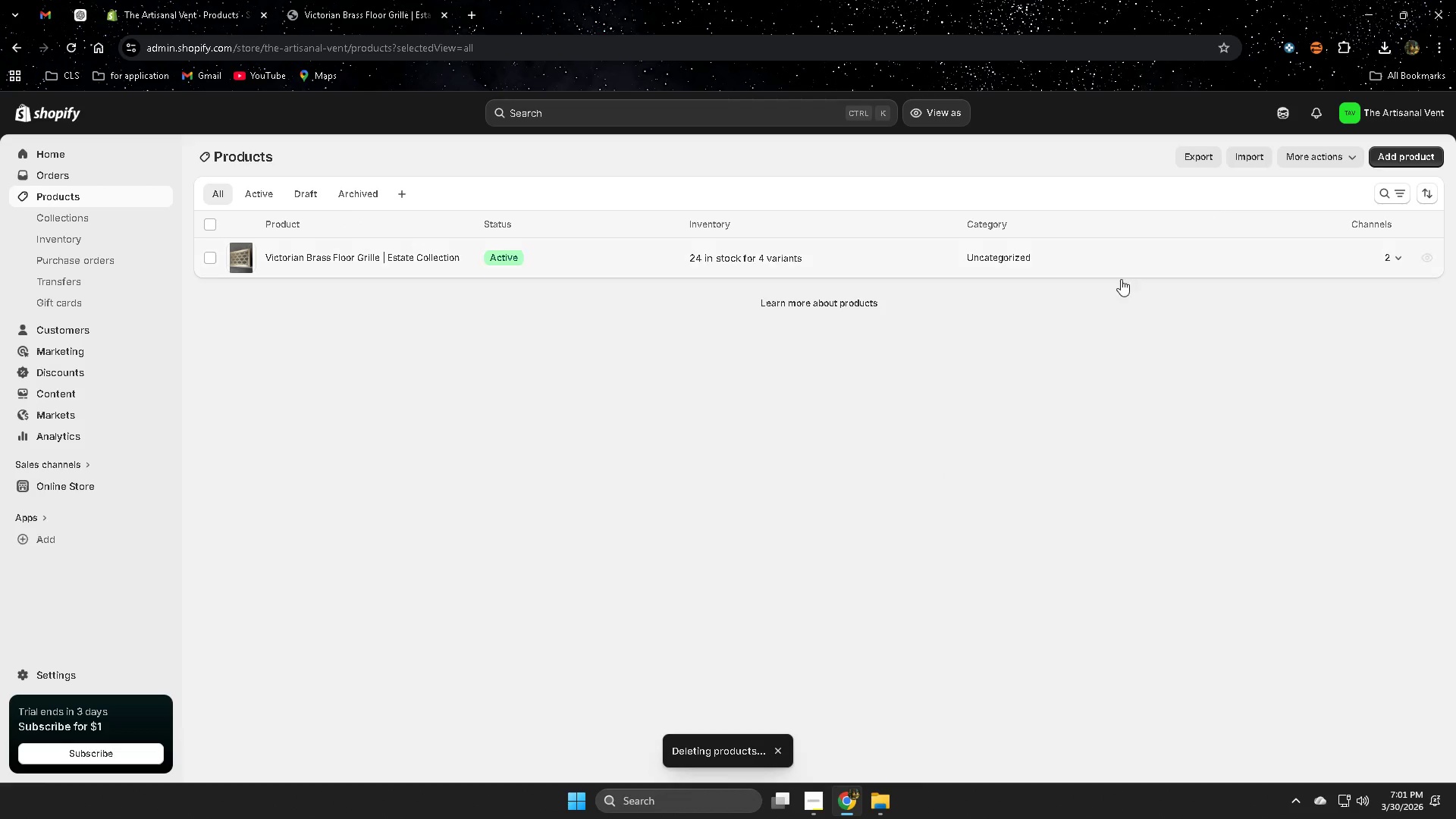 
left_click([468, 335])
 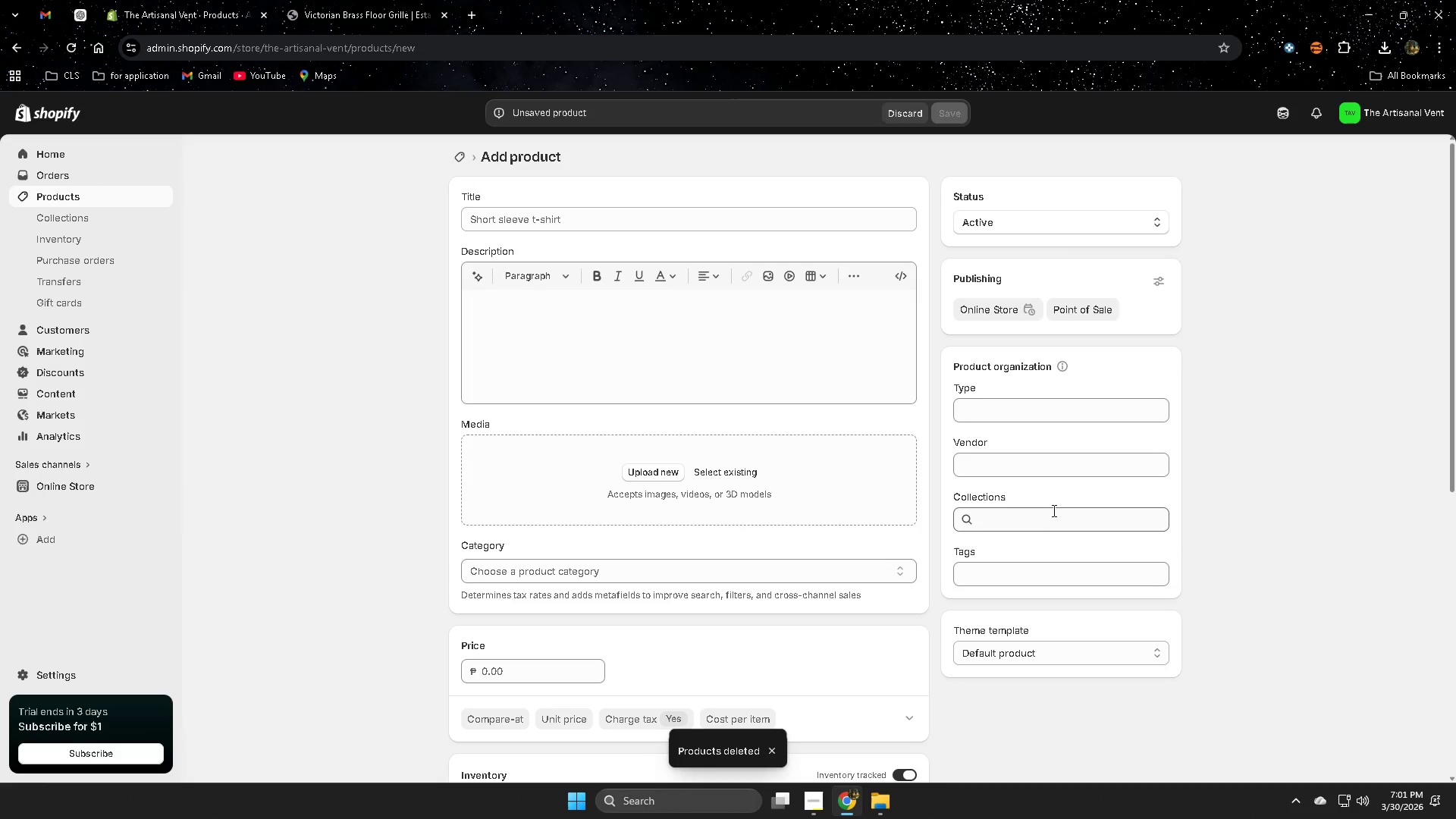 
scroll: coordinate [1047, 510], scroll_direction: down, amount: 6.0
 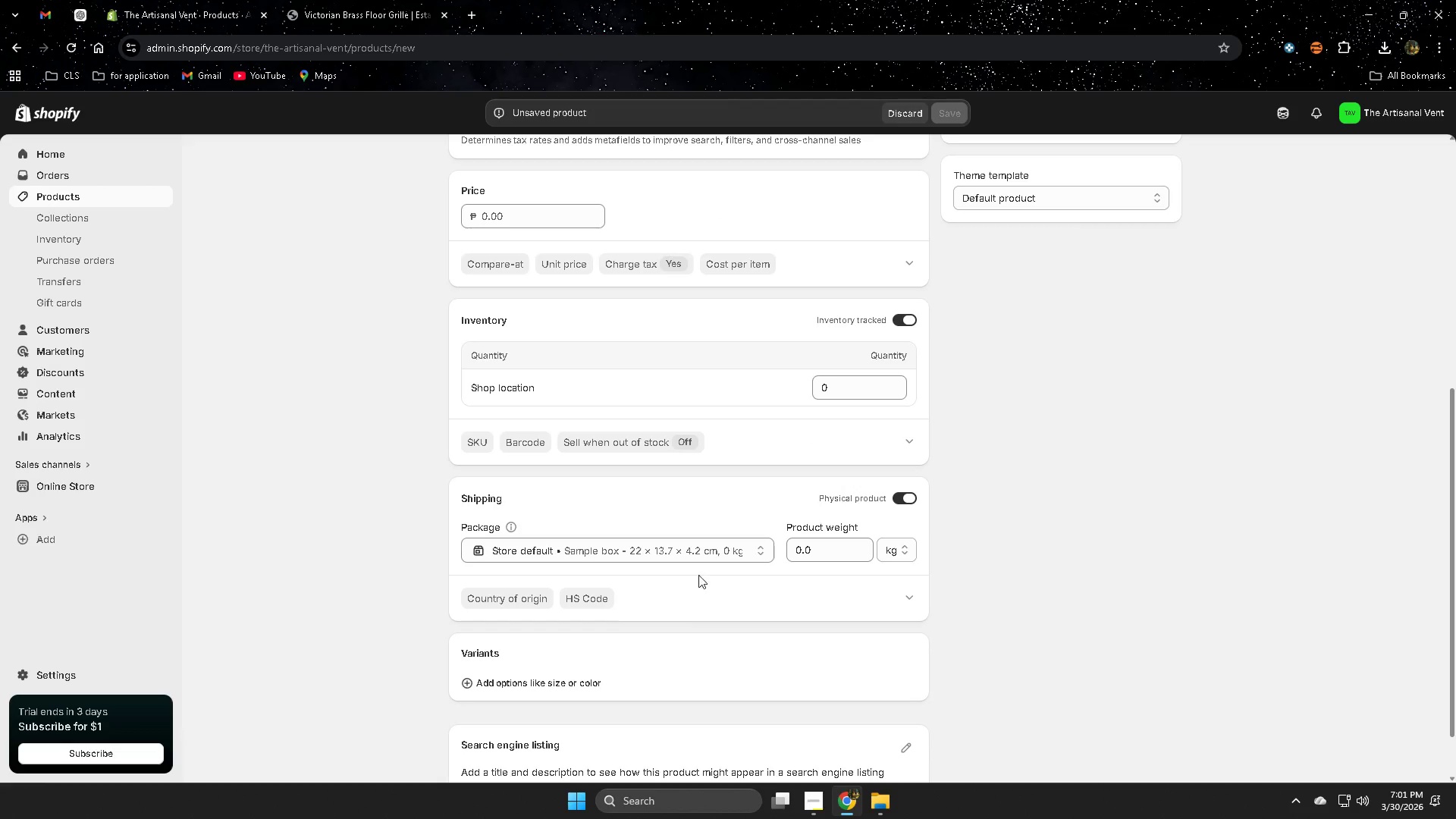 
wait(5.18)
 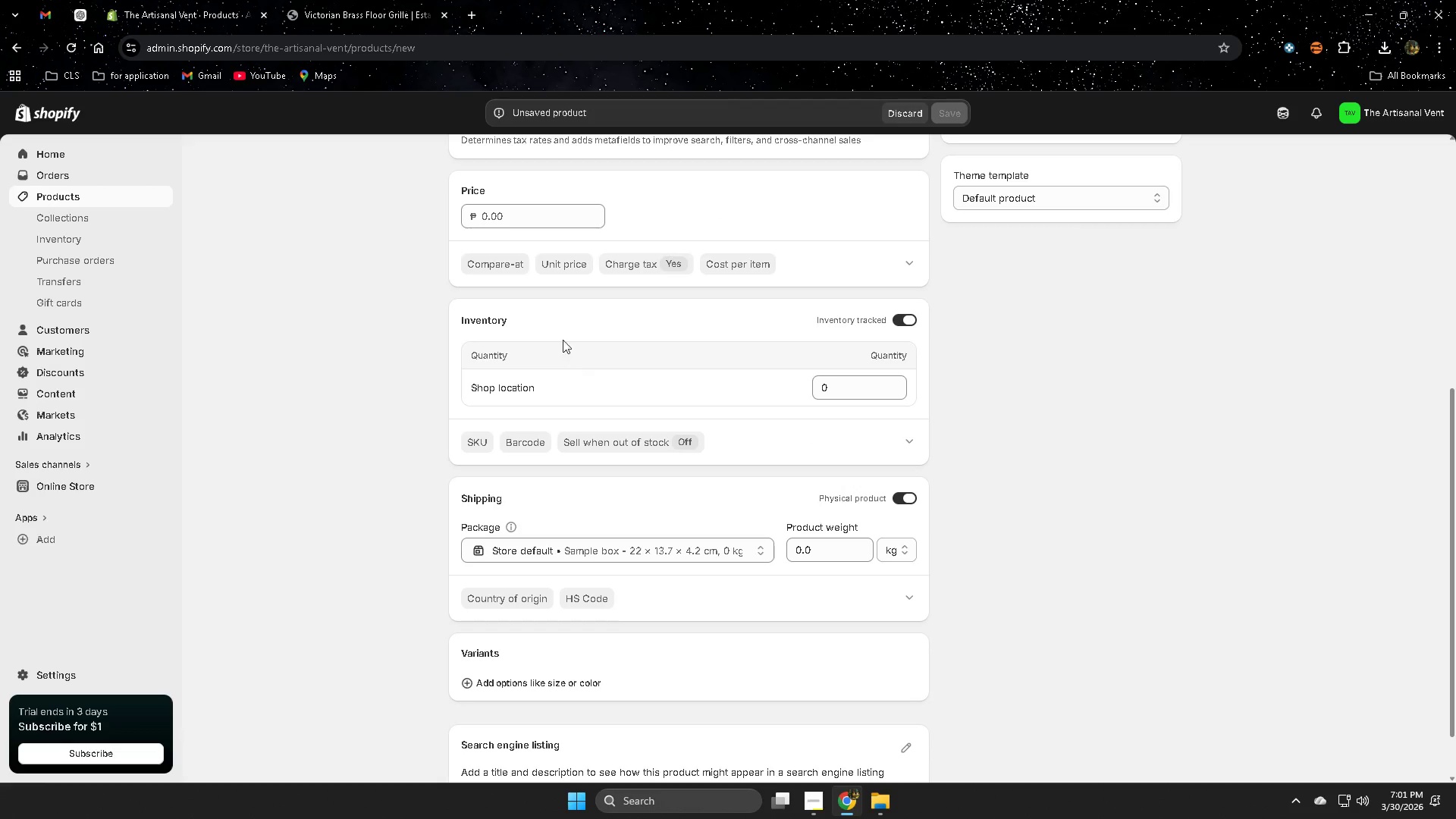 
scroll: coordinate [427, 653], scroll_direction: down, amount: 2.0
 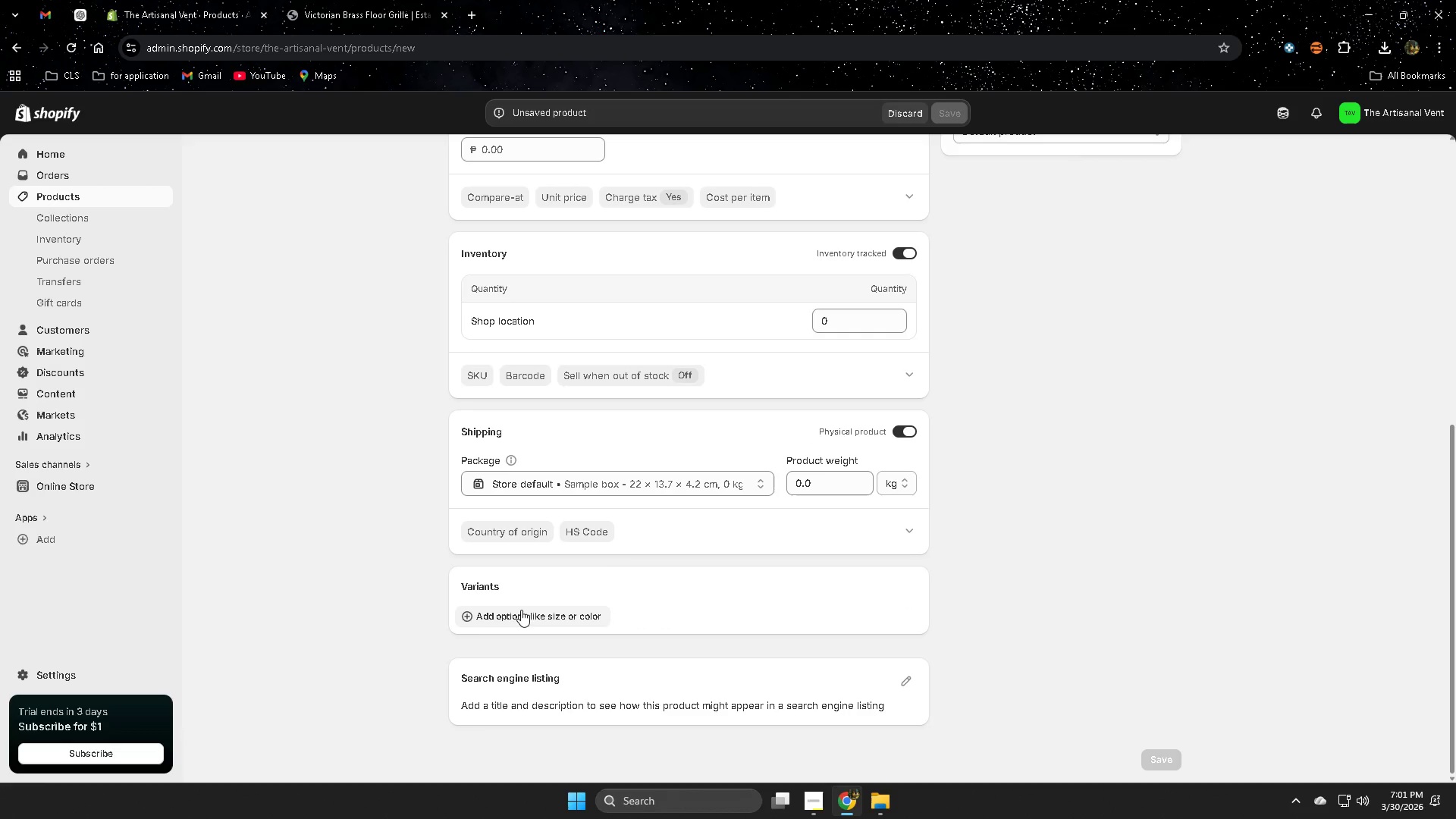 
scroll: coordinate [621, 563], scroll_direction: up, amount: 7.0
 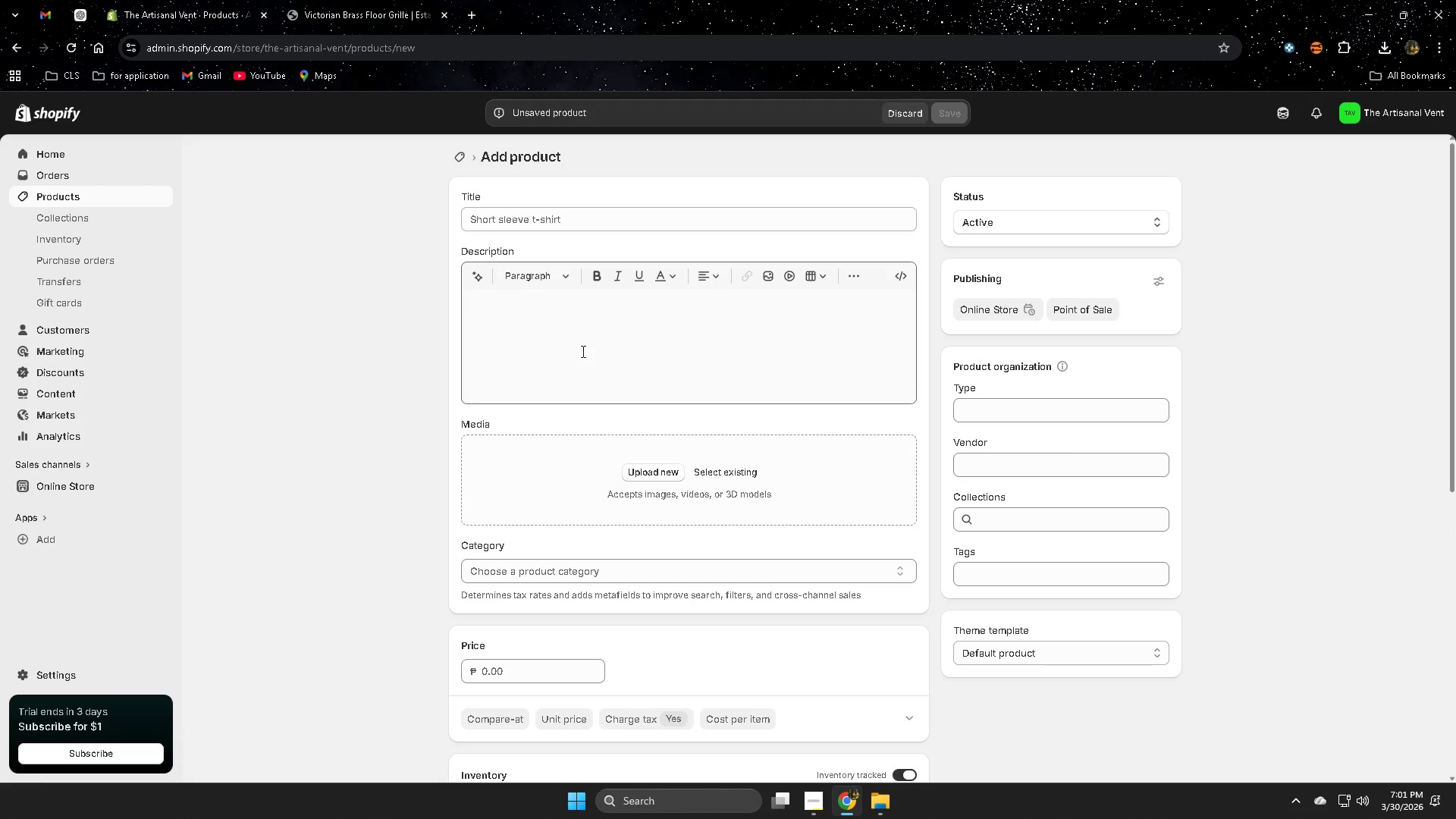 
left_click([586, 342])
 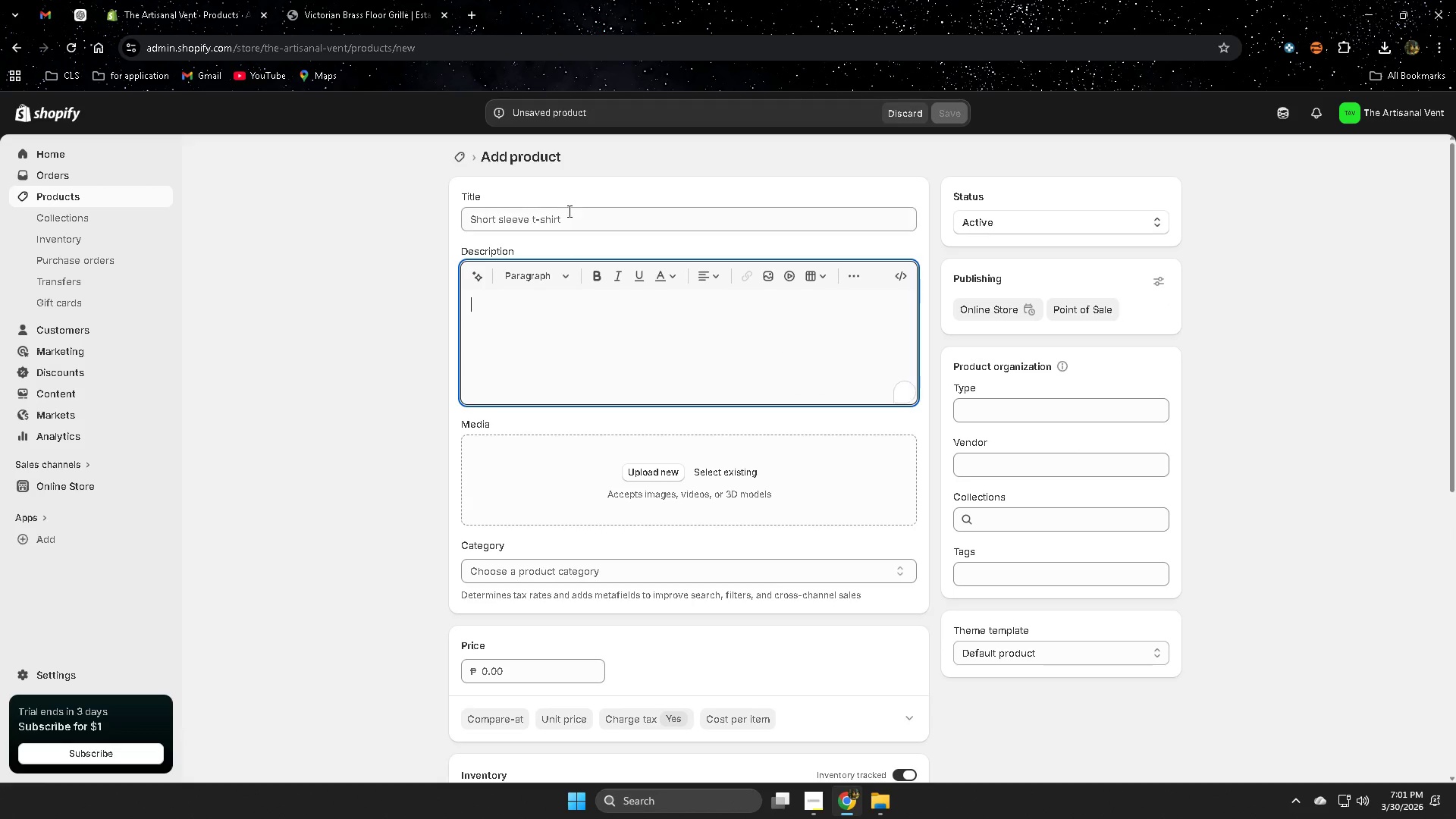 
left_click([568, 211])
 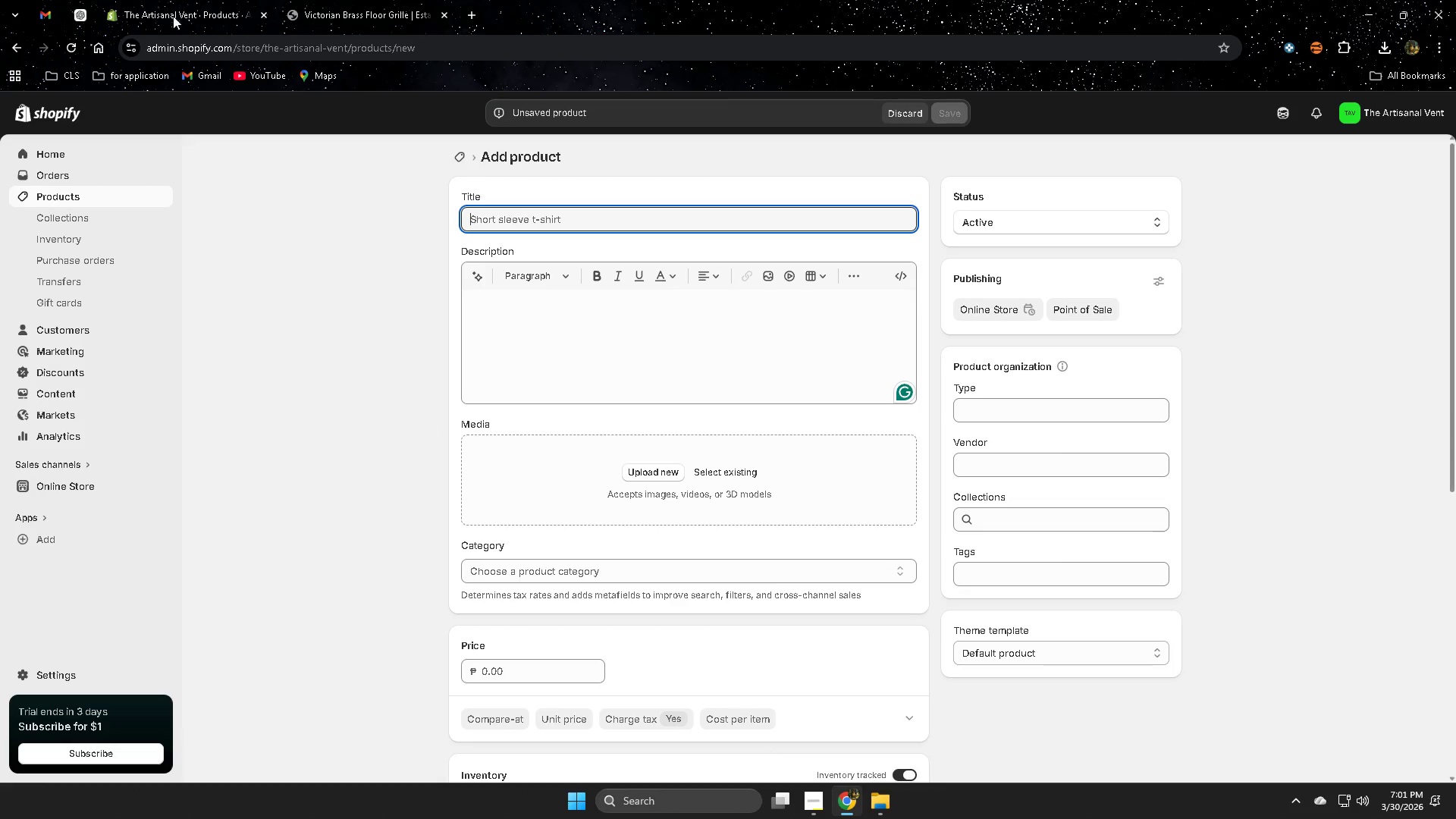 
left_click([79, 12])
 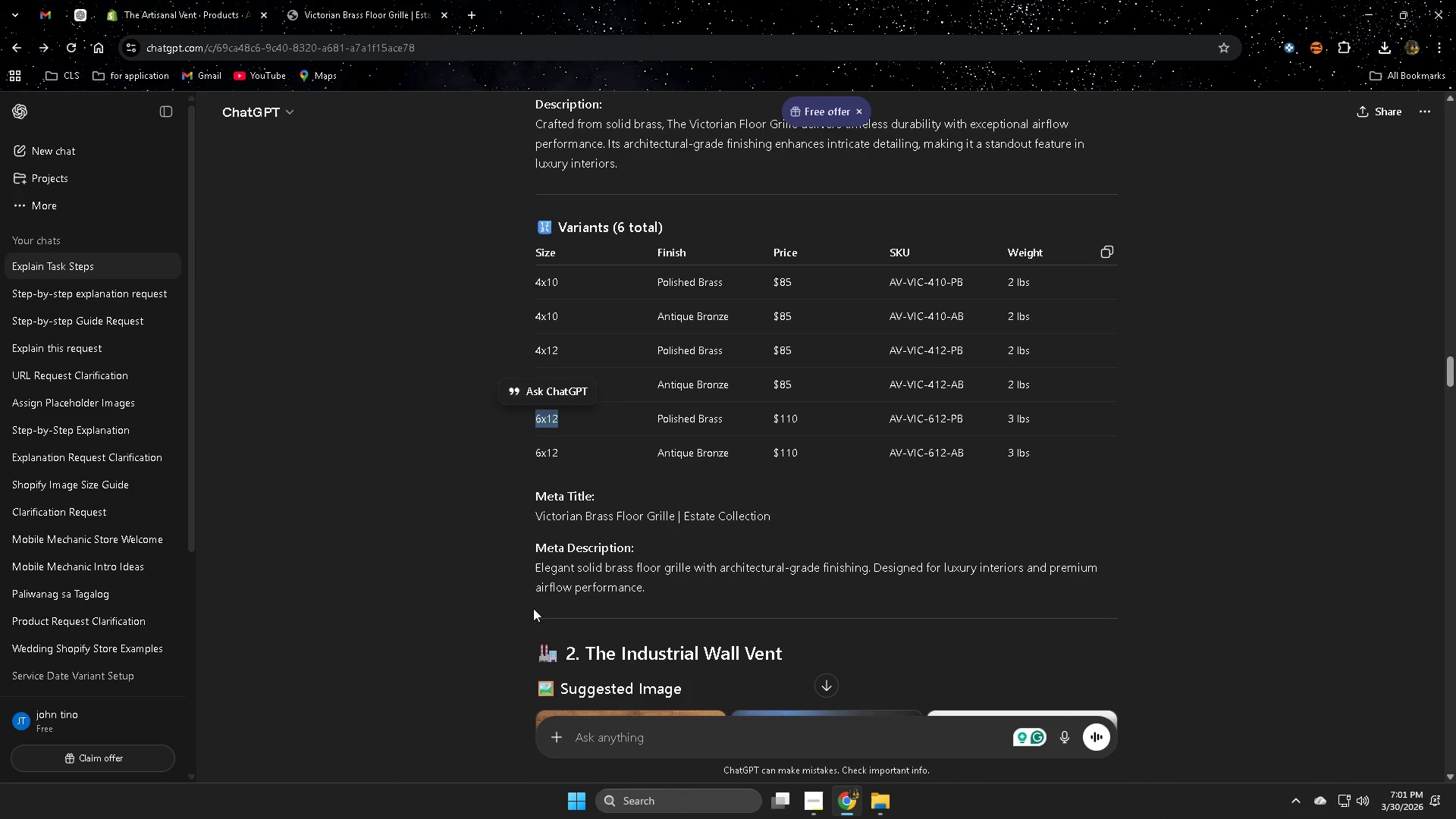 
left_click([477, 554])
 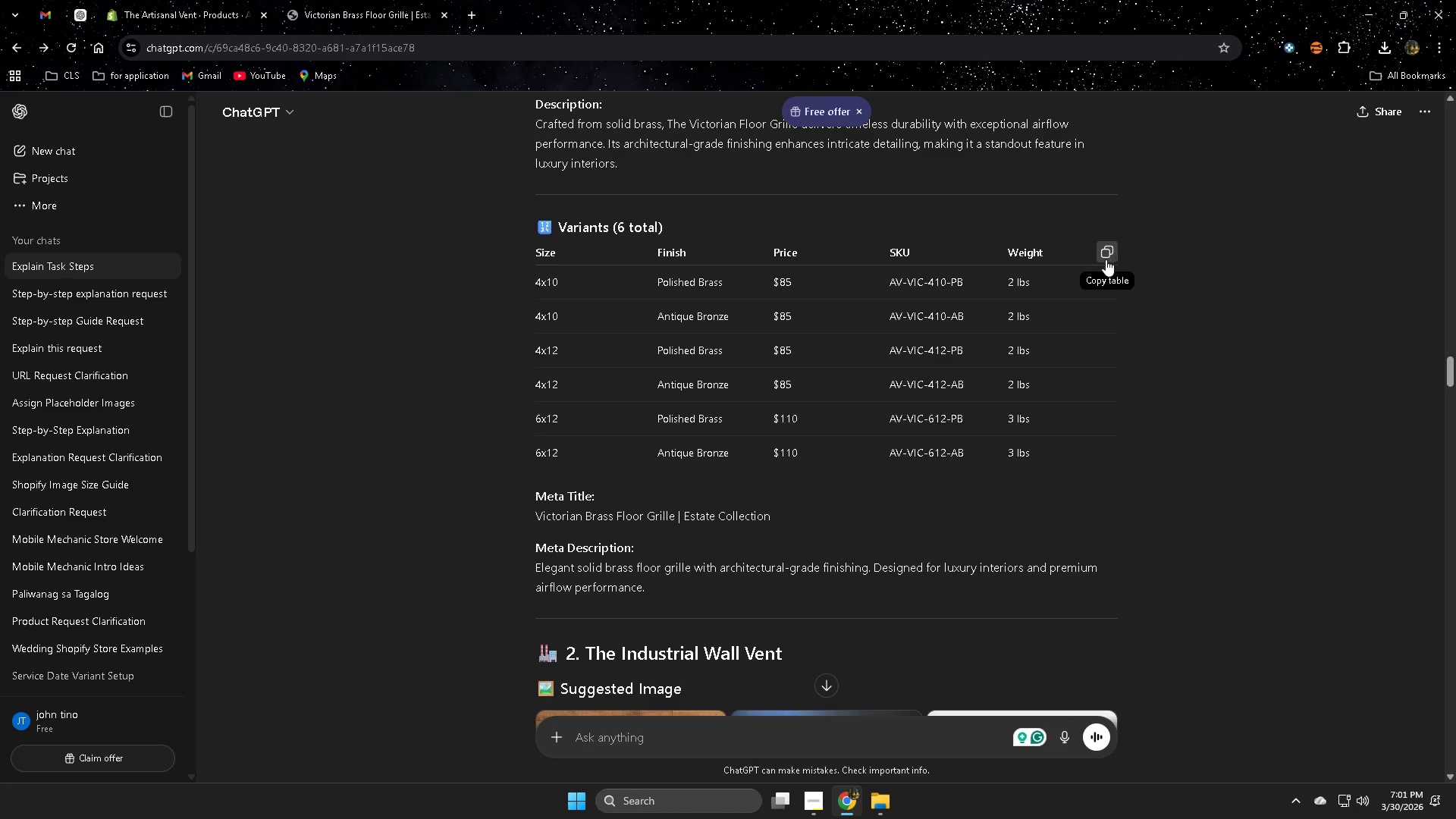 
scroll: coordinate [826, 469], scroll_direction: down, amount: 1.0
 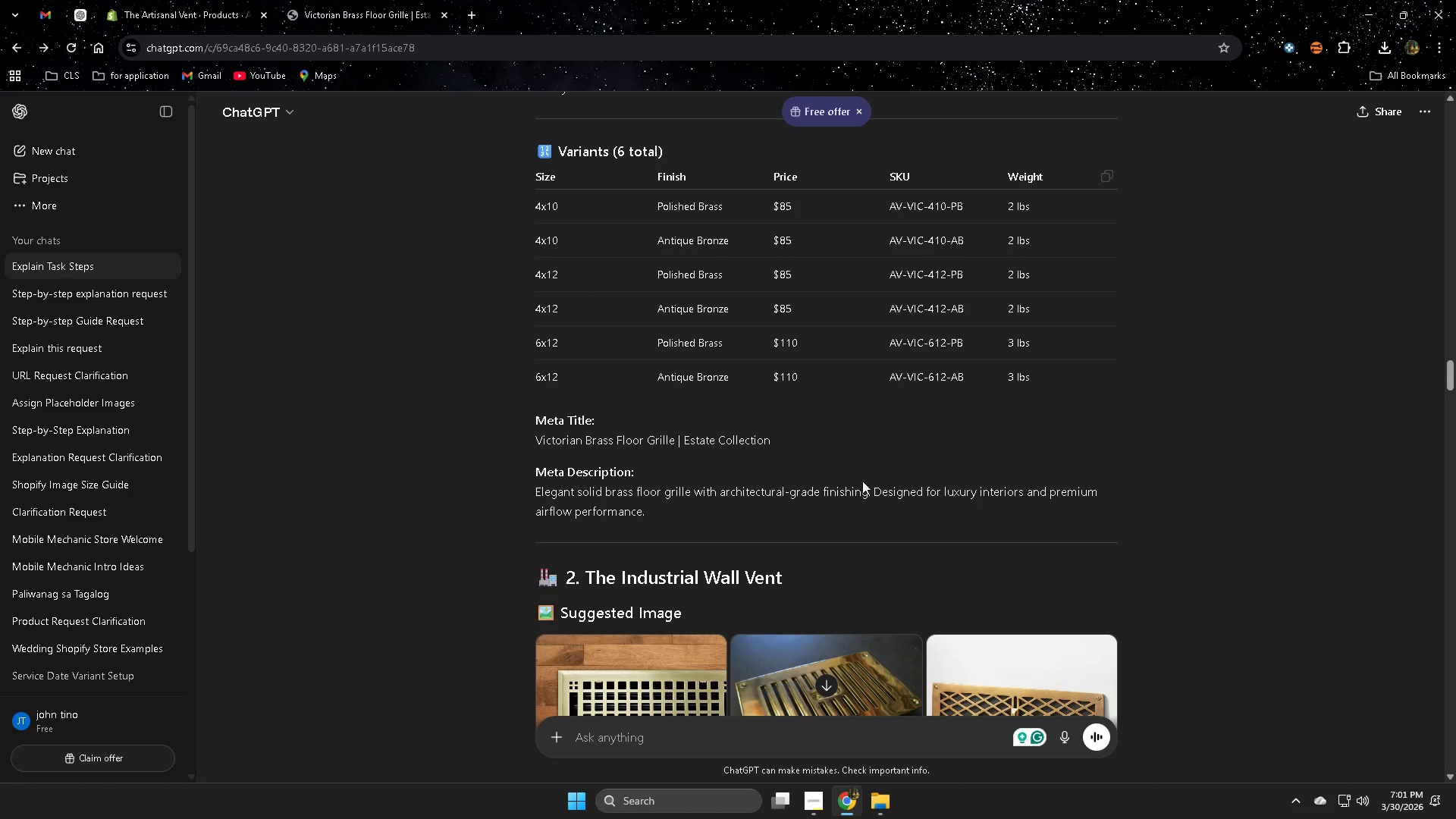 
scroll: coordinate [761, 472], scroll_direction: up, amount: 7.0
 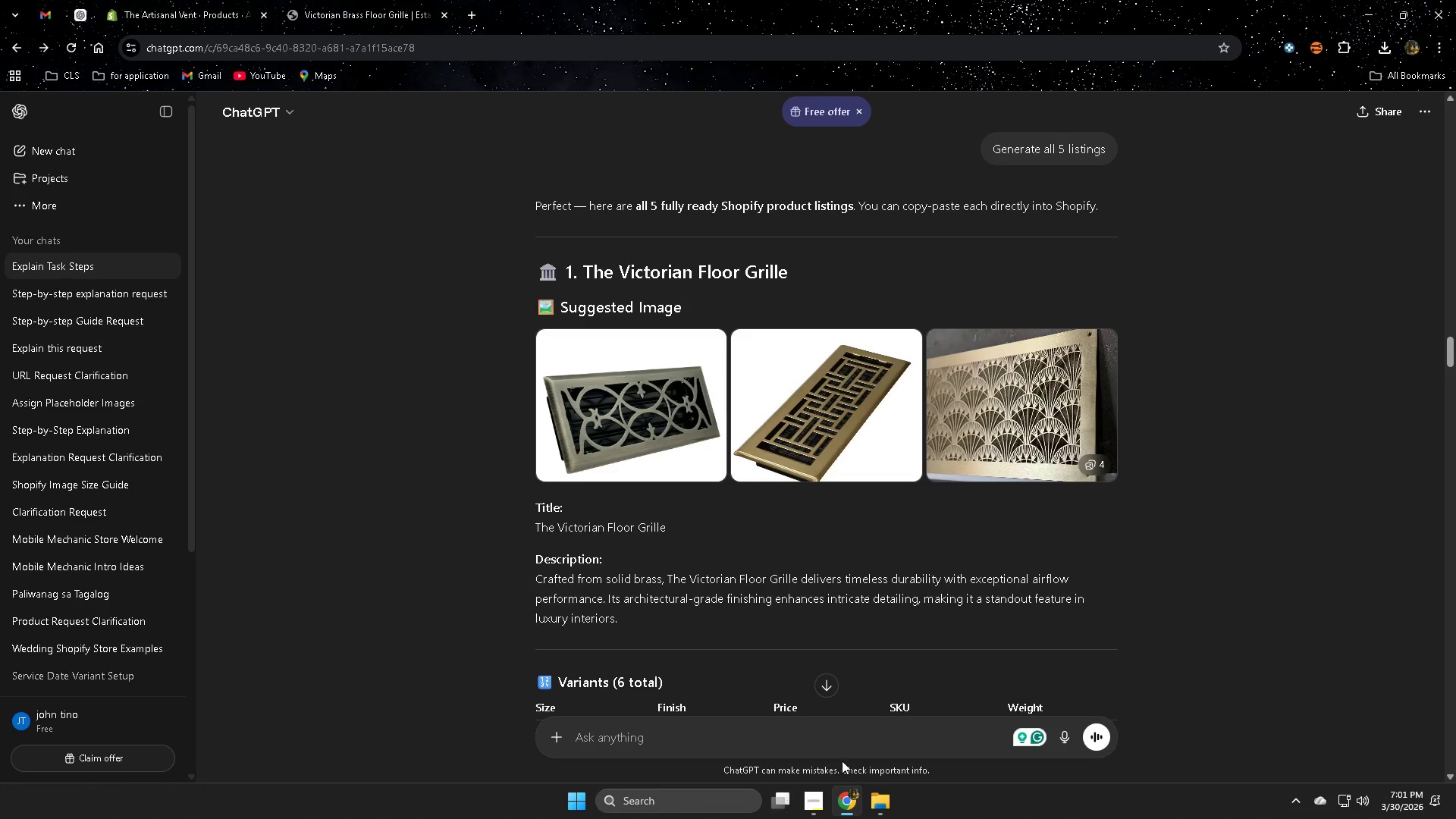 
left_click([814, 803])